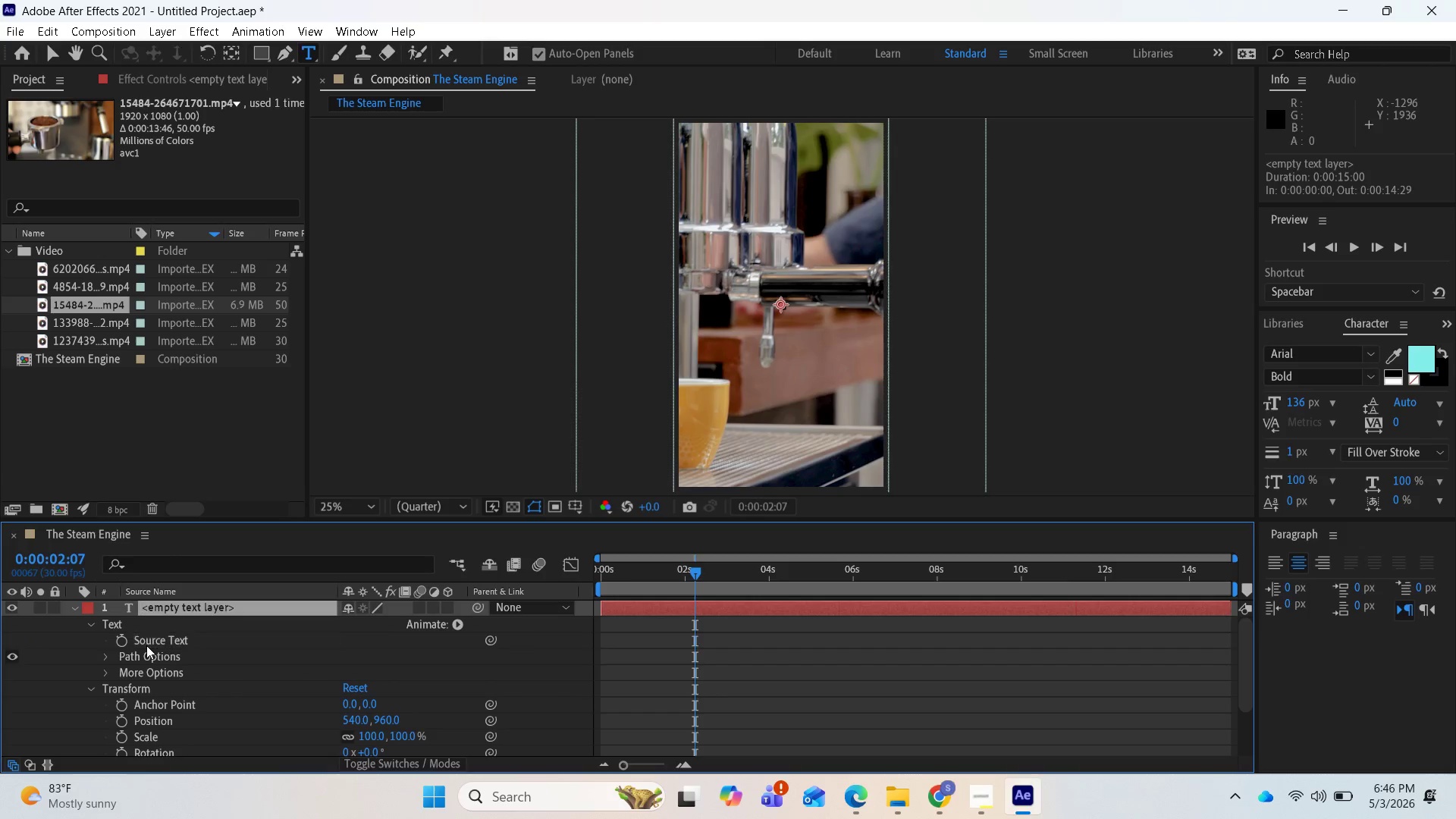 
double_click([146, 645])
 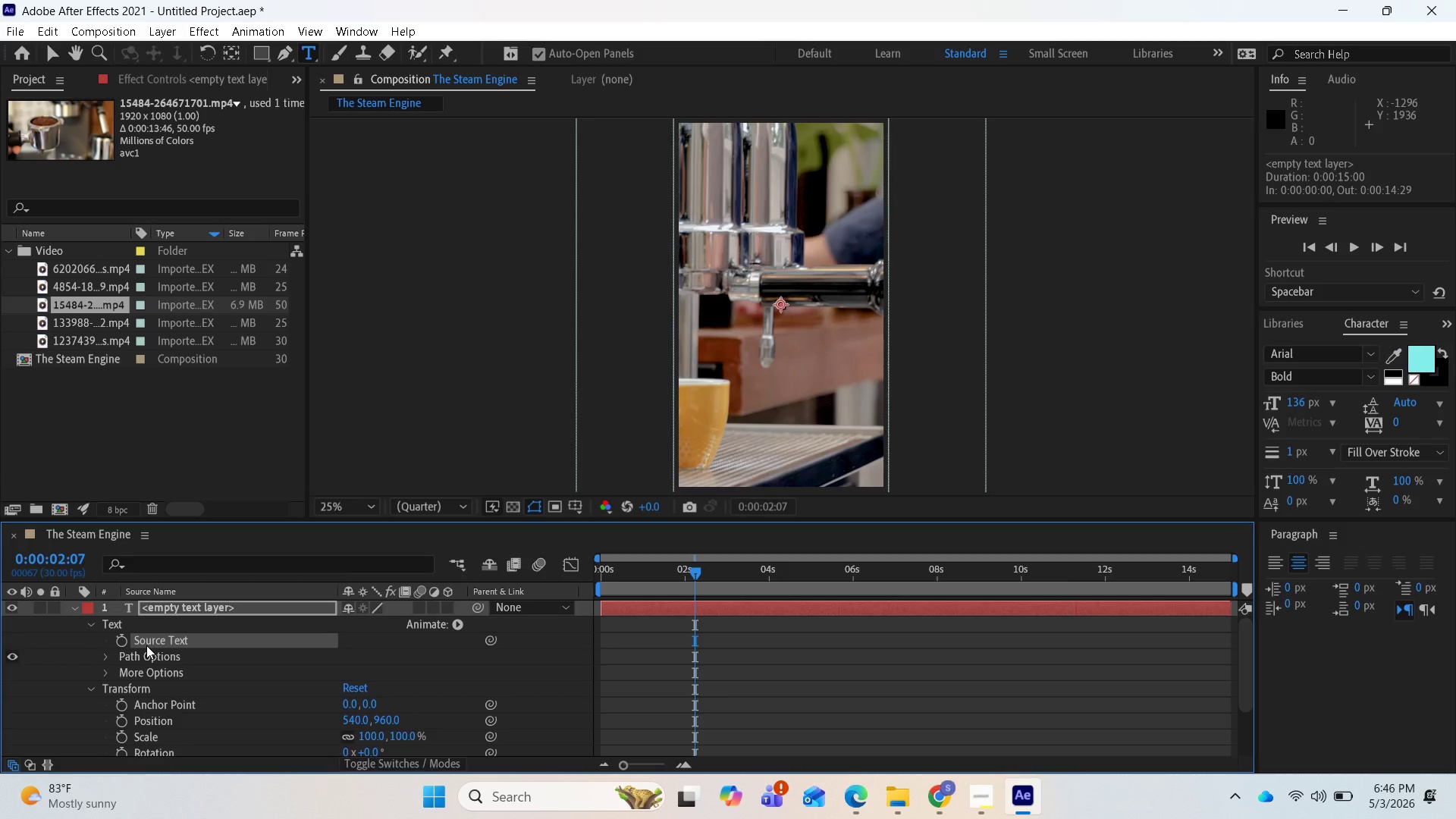 
right_click([146, 645])
 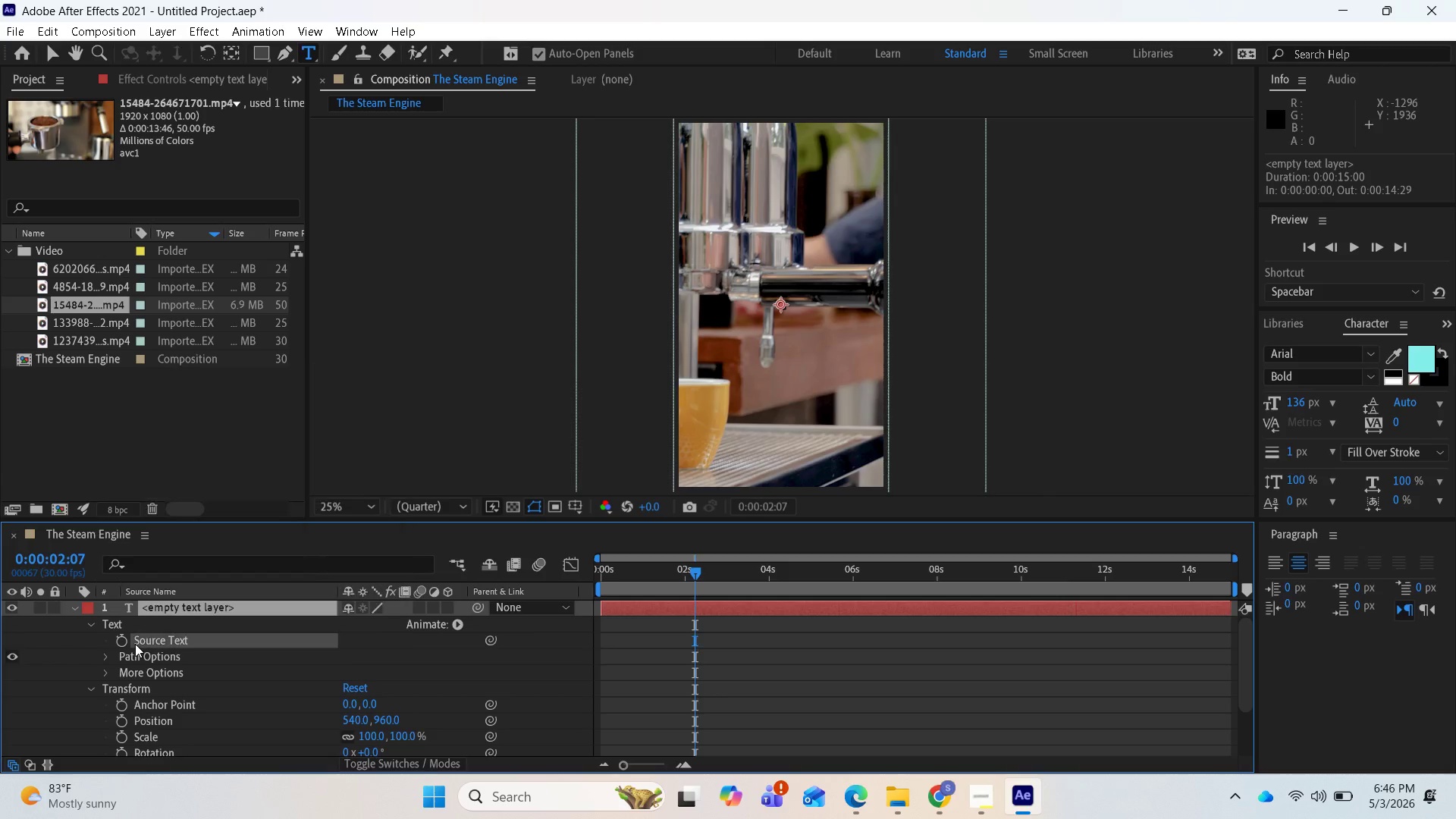 
double_click([134, 644])
 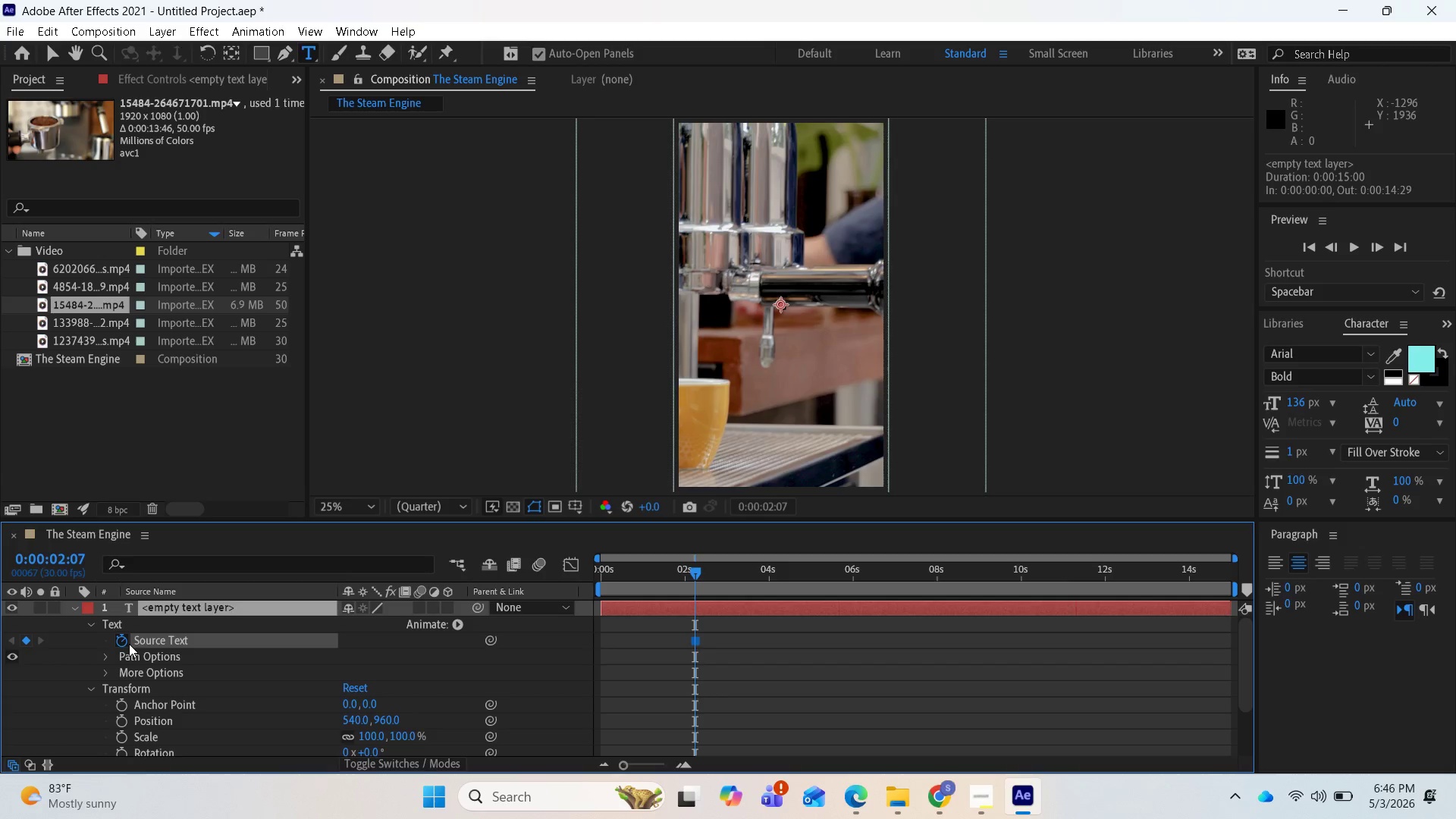 
double_click([129, 644])
 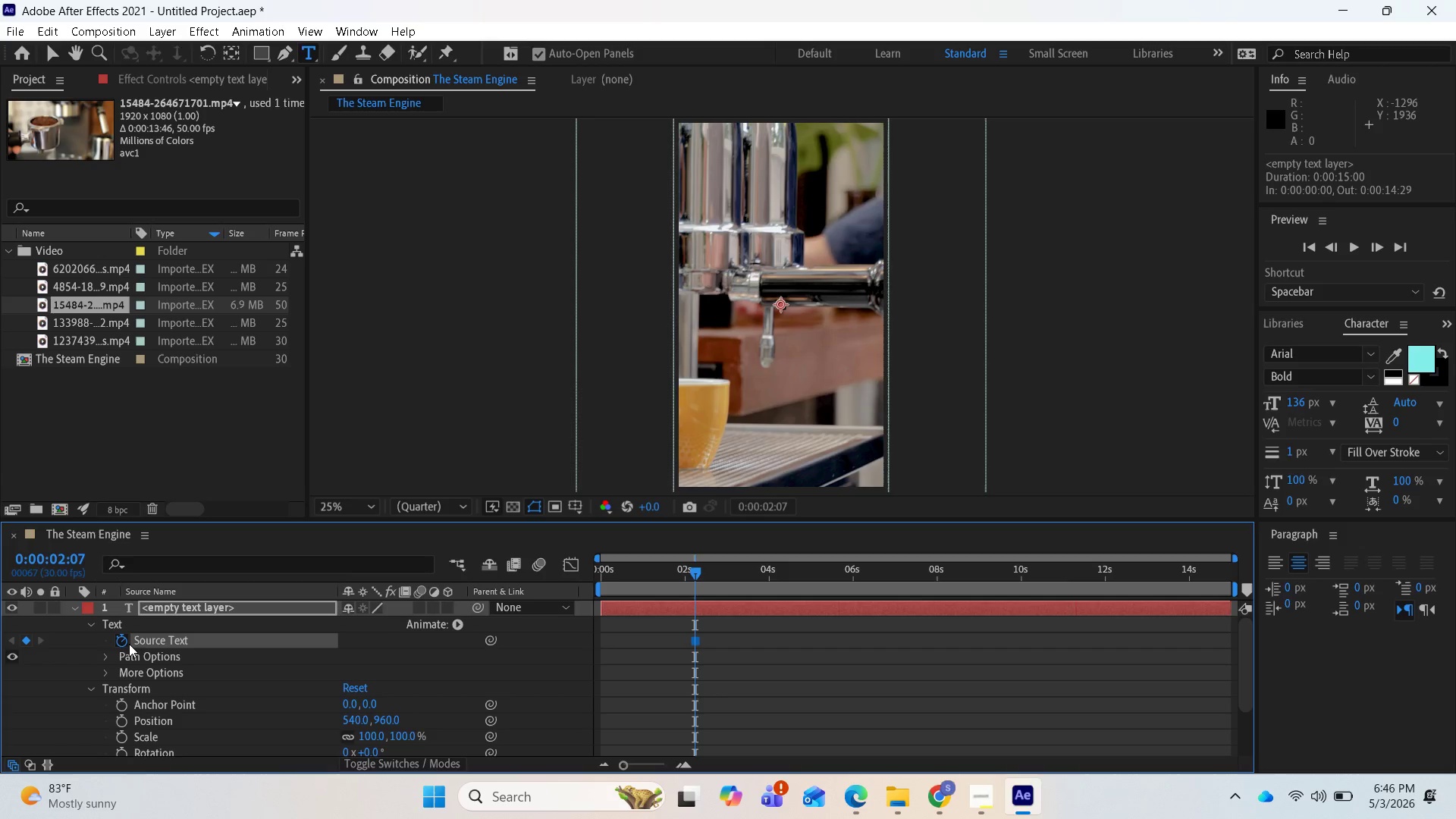 
triple_click([129, 644])
 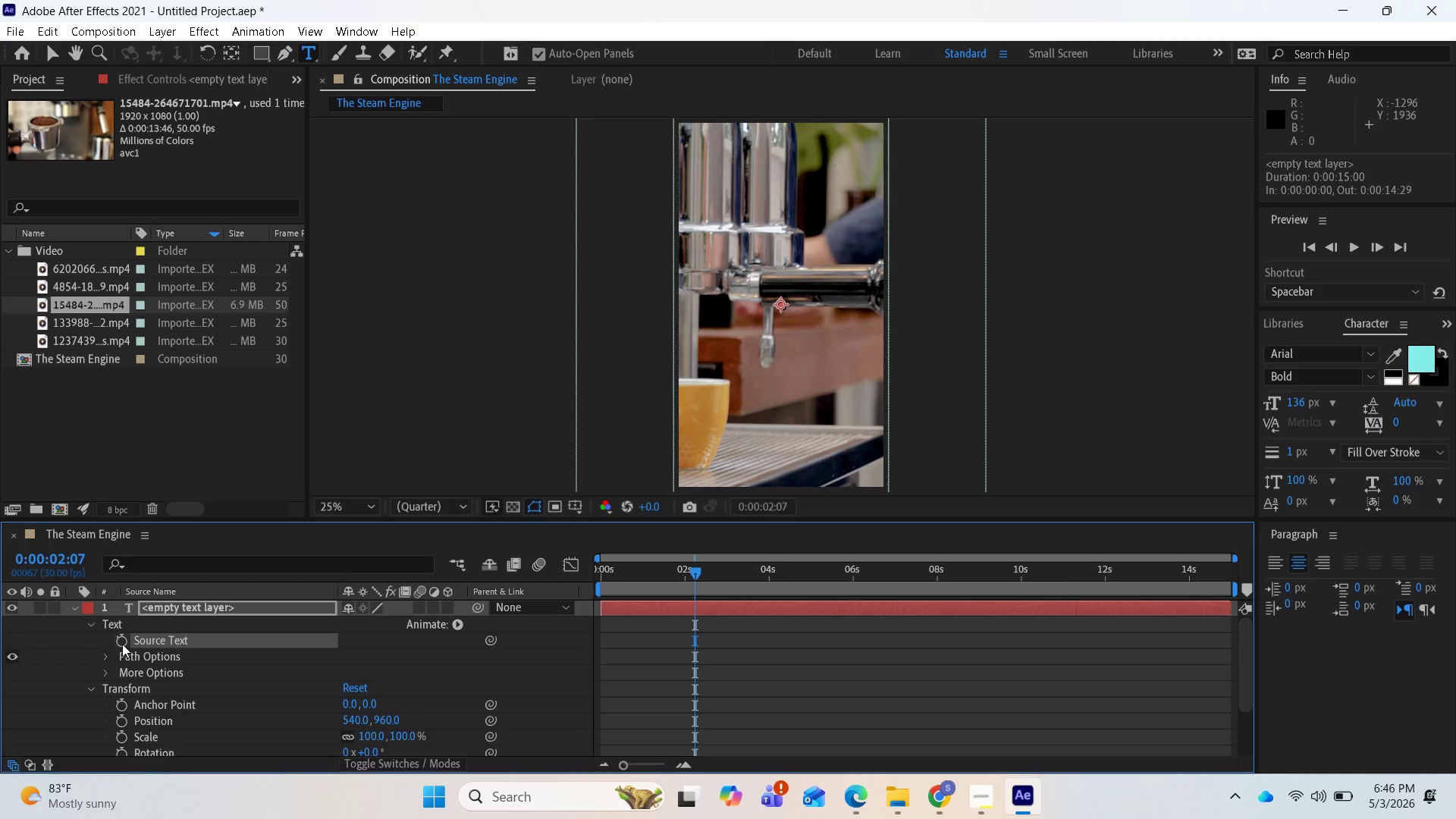 
double_click([122, 644])
 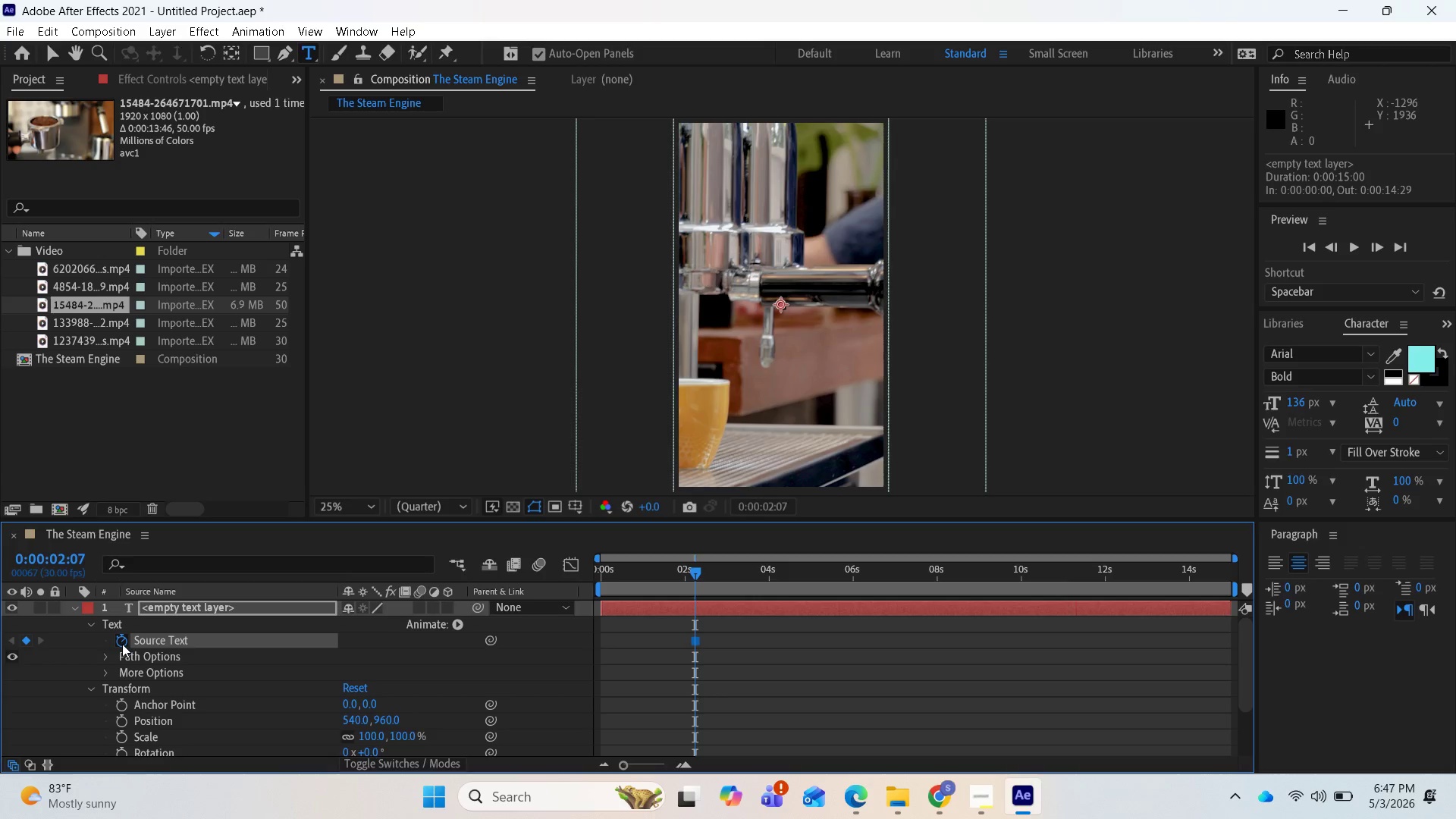 
triple_click([122, 644])
 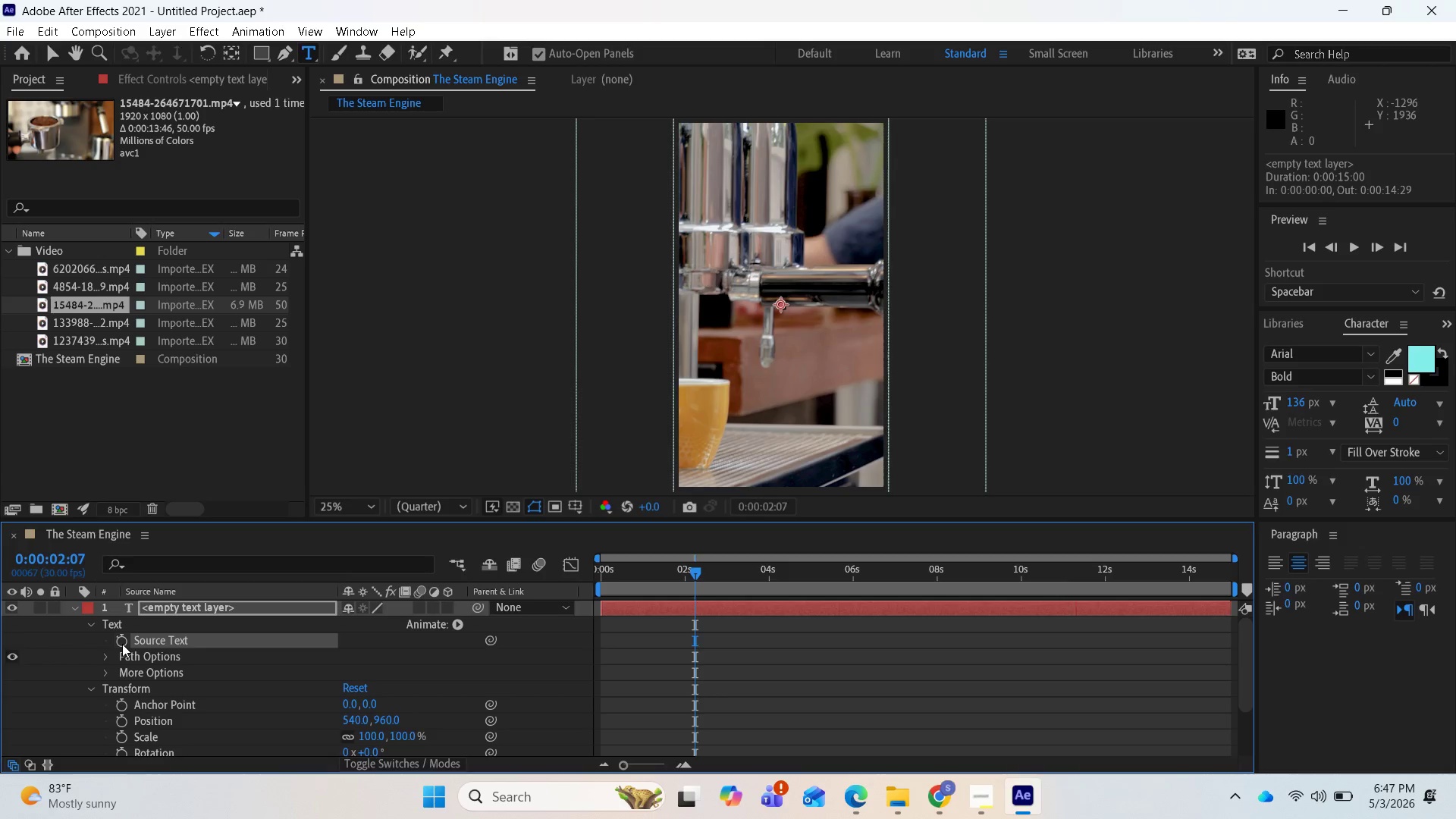 
triple_click([122, 644])
 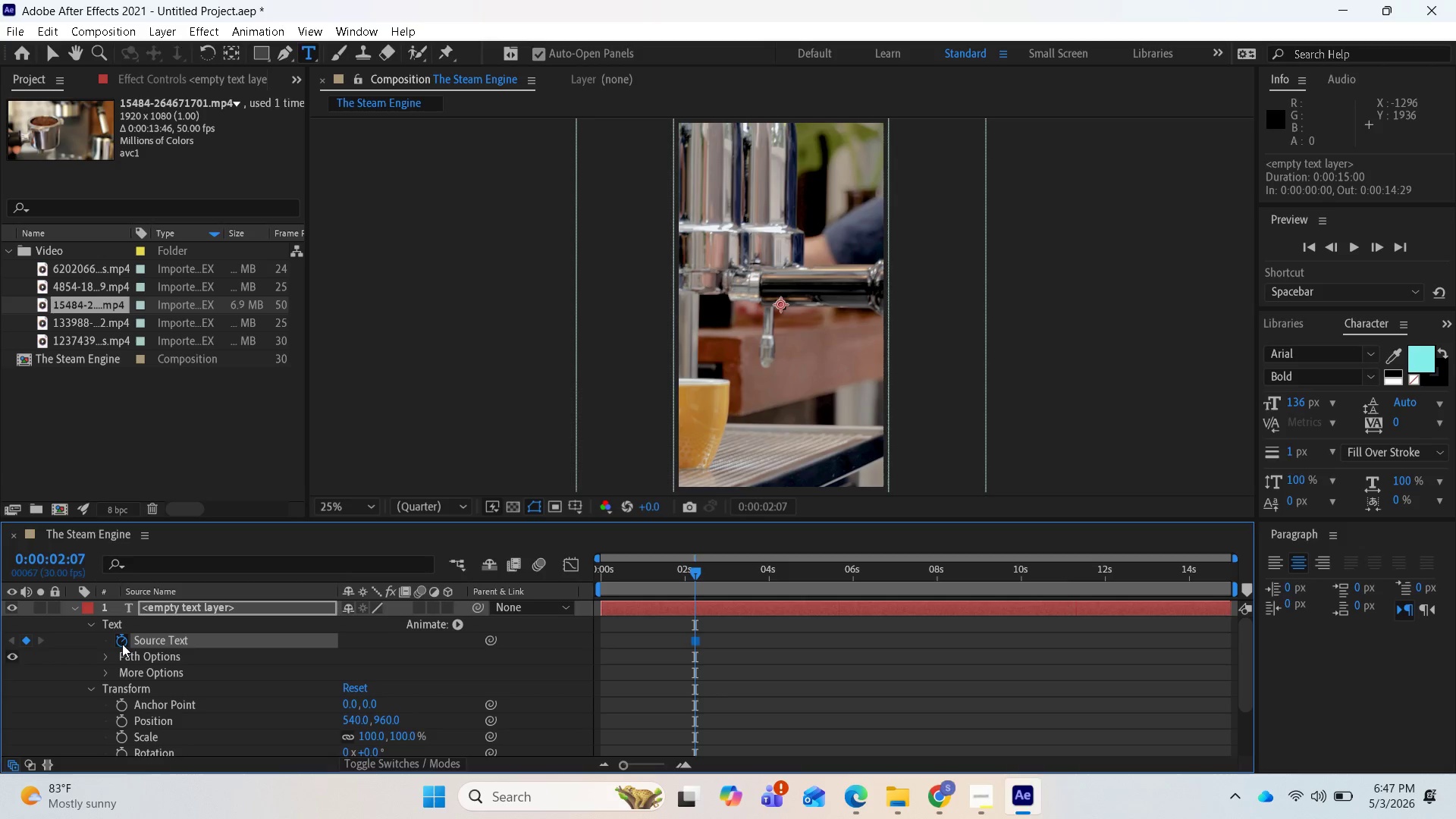 
triple_click([122, 644])
 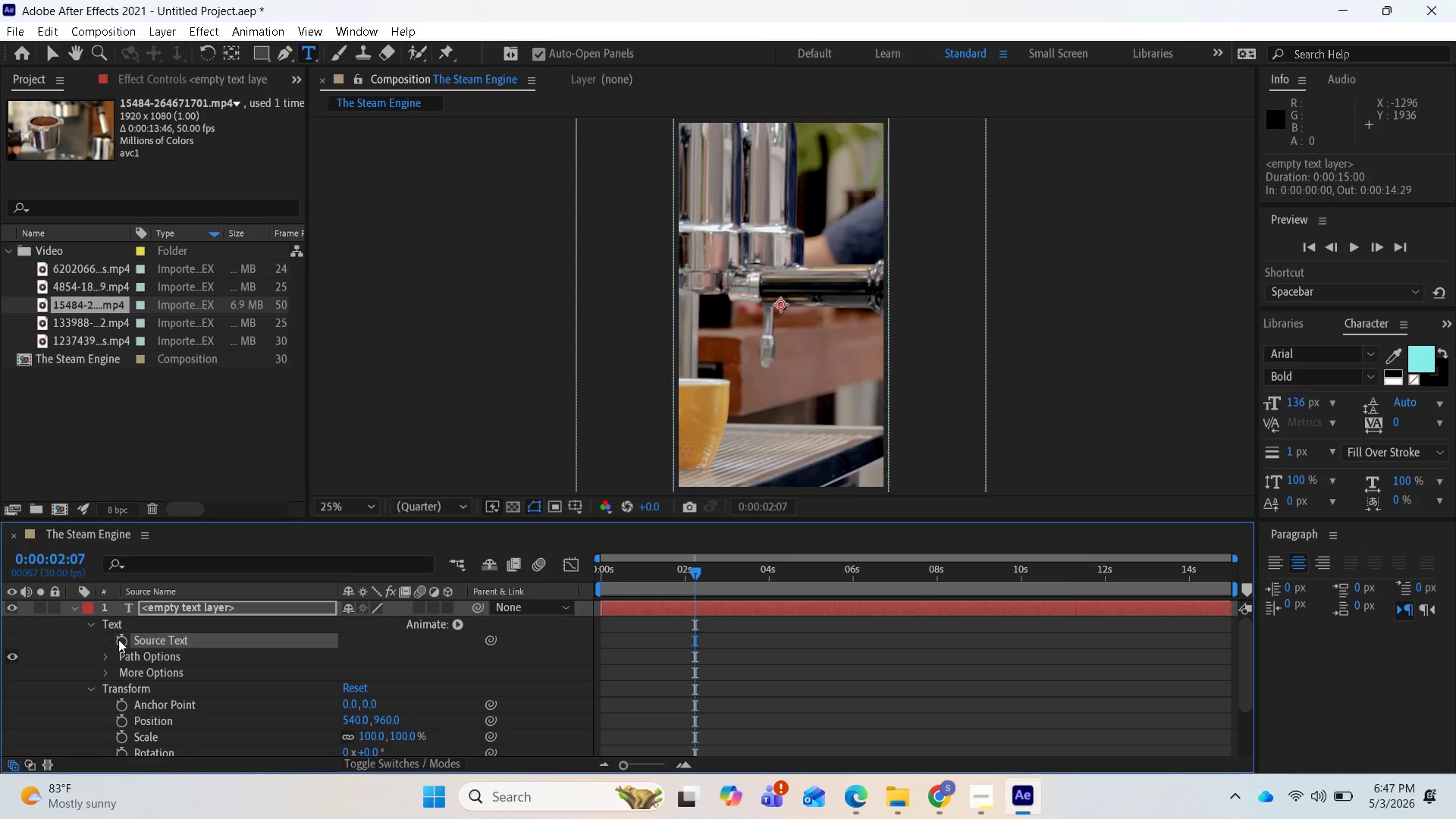 
left_click([118, 639])
 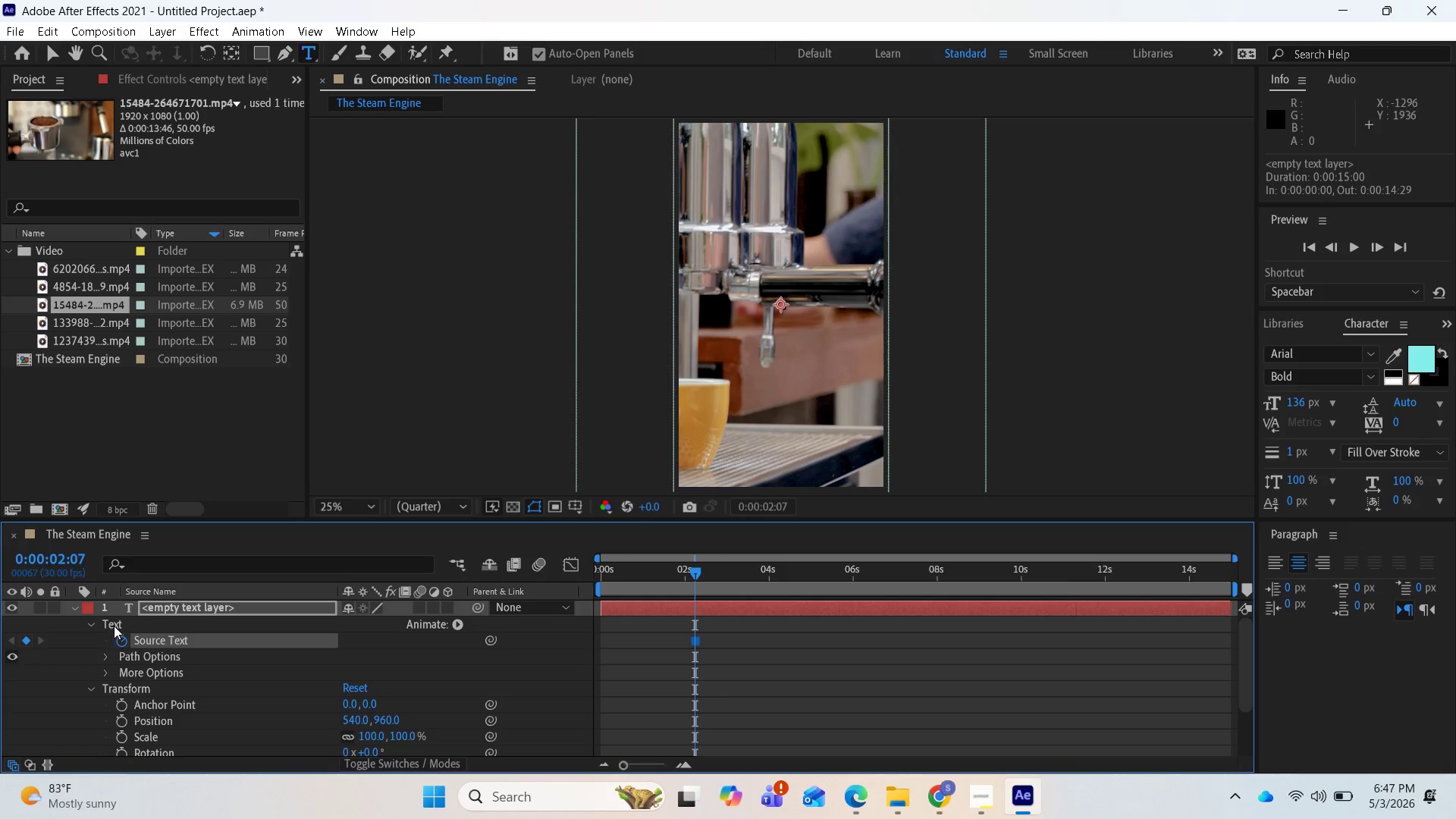 
double_click([114, 626])
 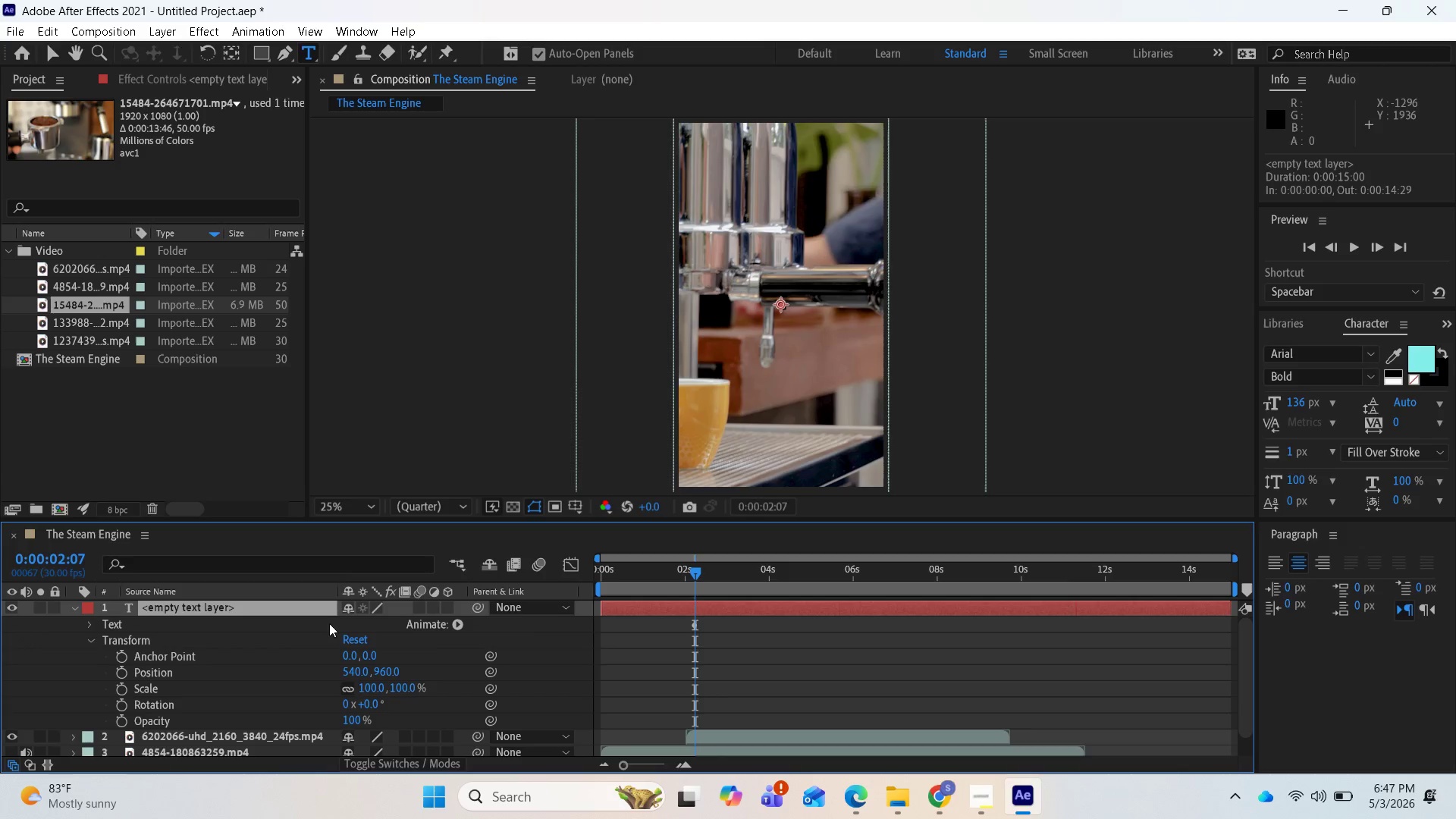 
key(Control+ControlLeft)
 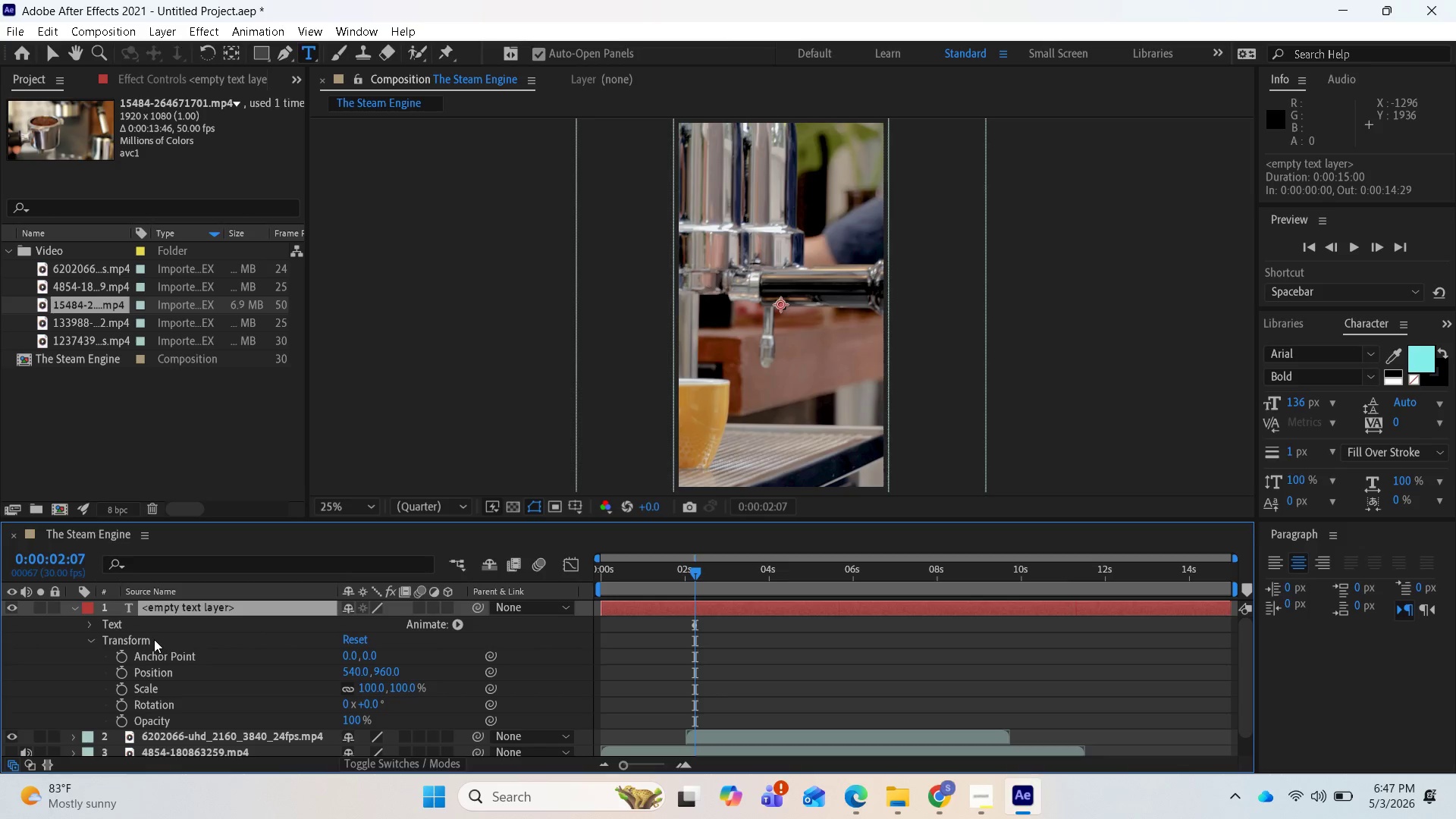 
hold_key(key=ControlLeft, duration=5.7)
left_click([130, 632])
 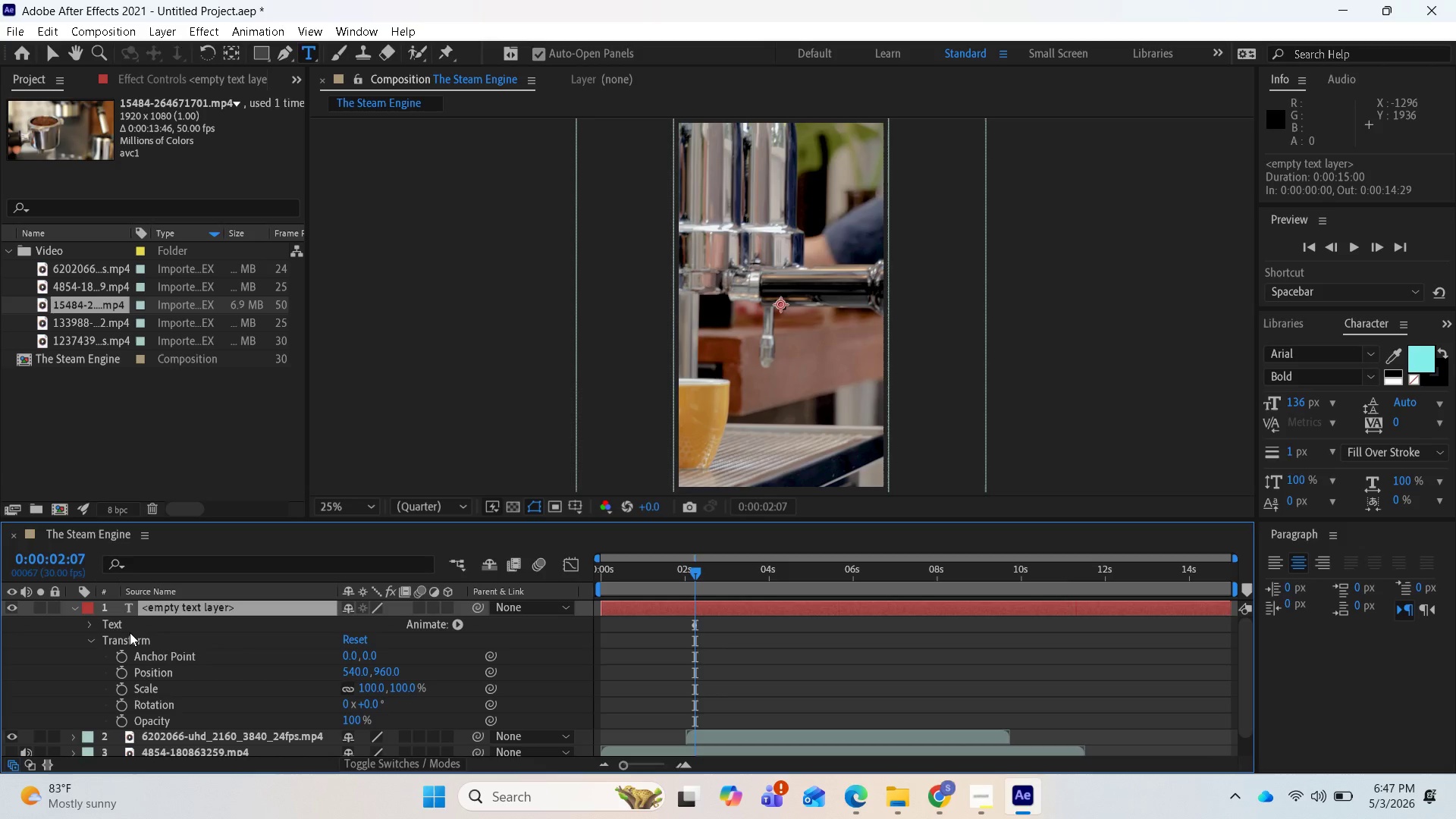 
double_click([130, 632])
 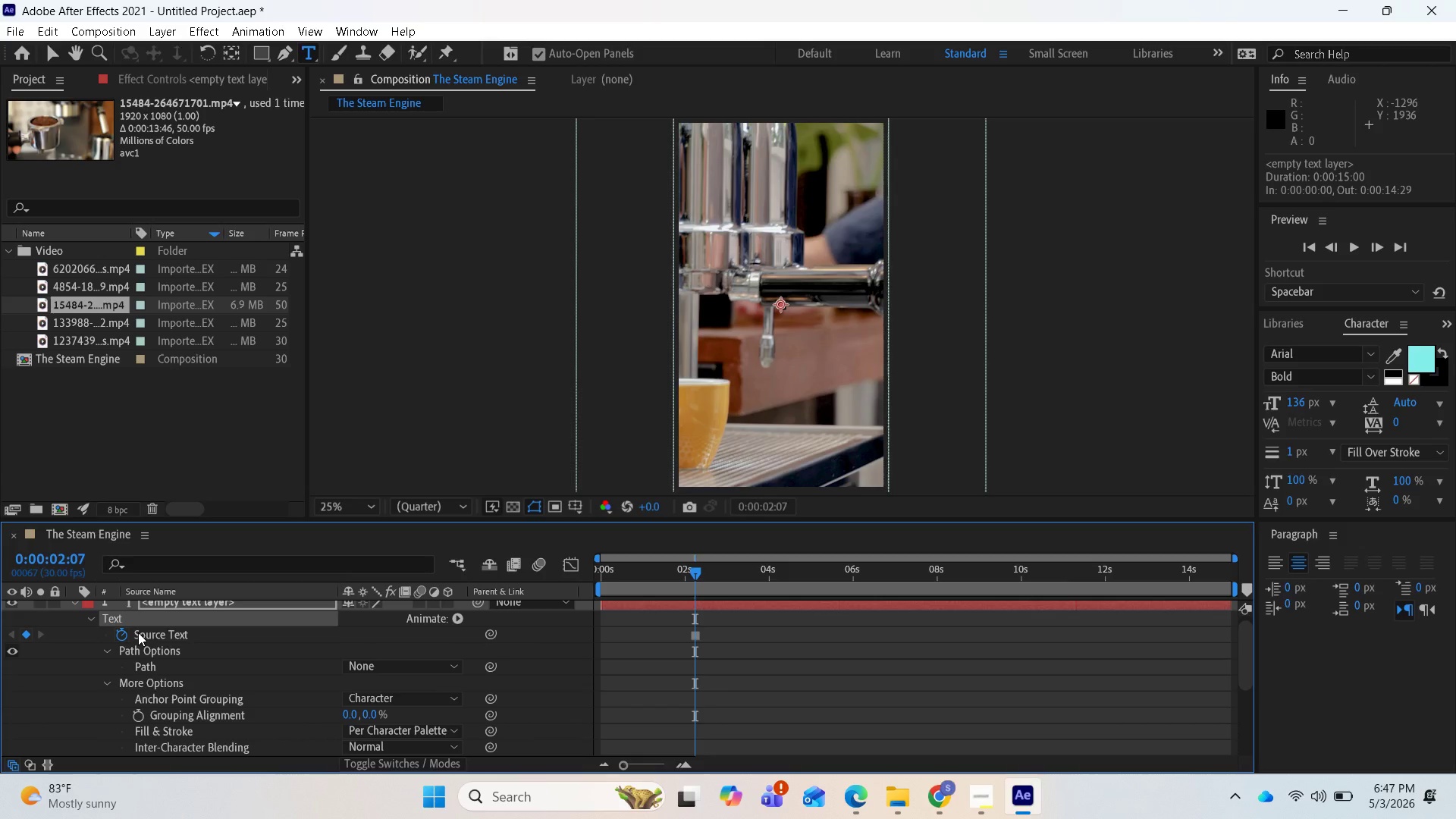 
double_click([138, 632])
 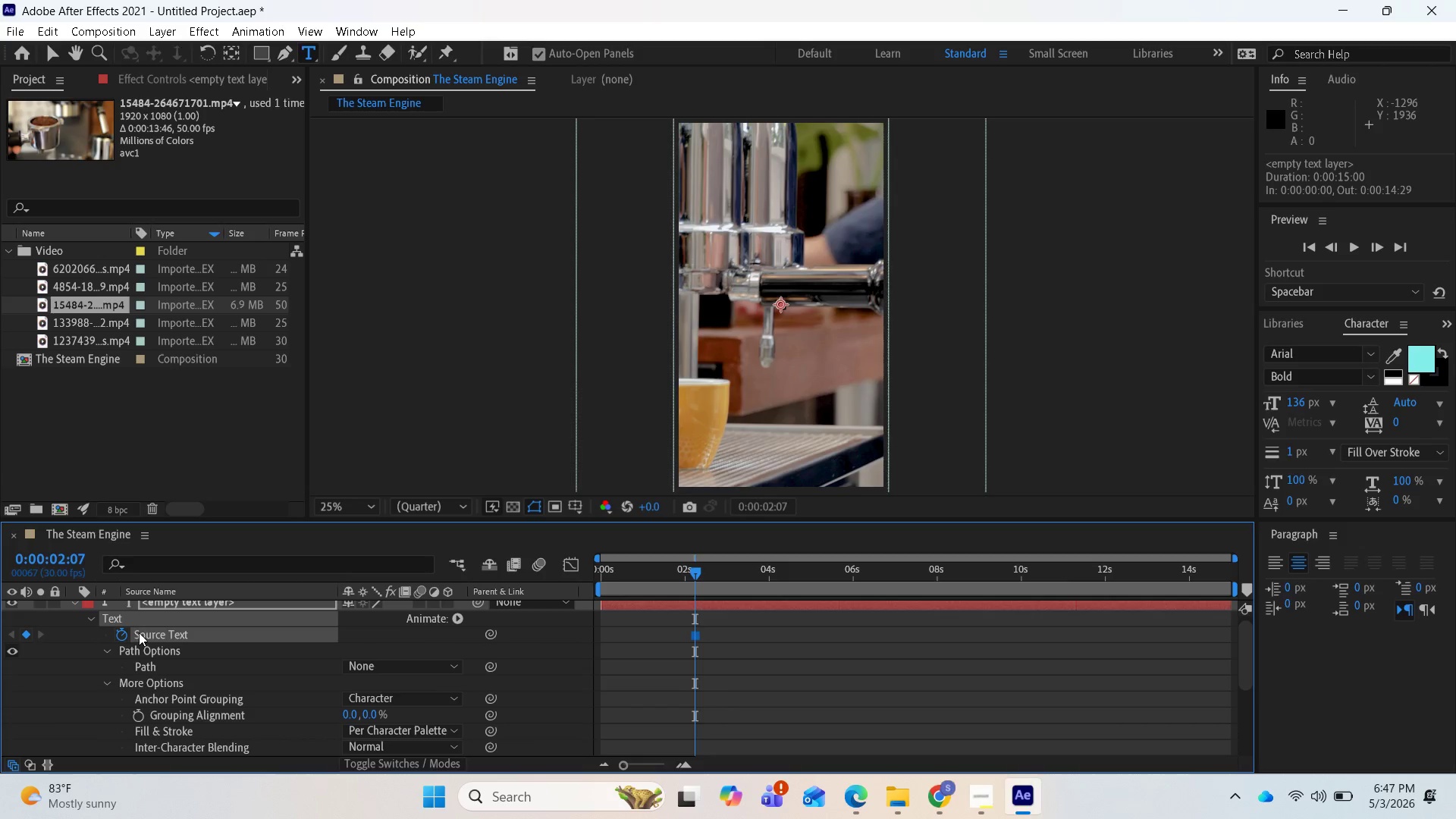 
double_click([139, 632])
 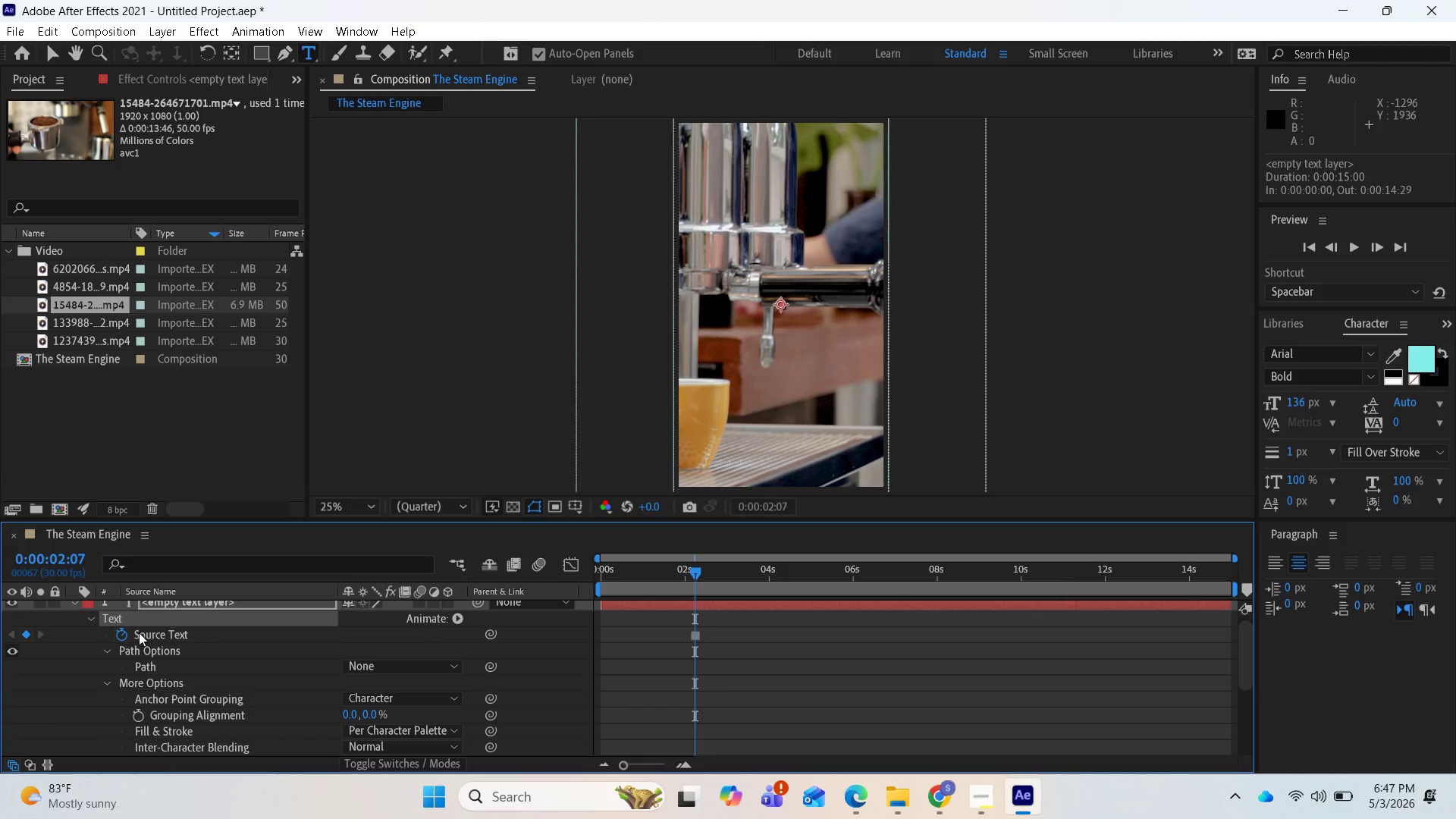 
left_click([139, 632])
 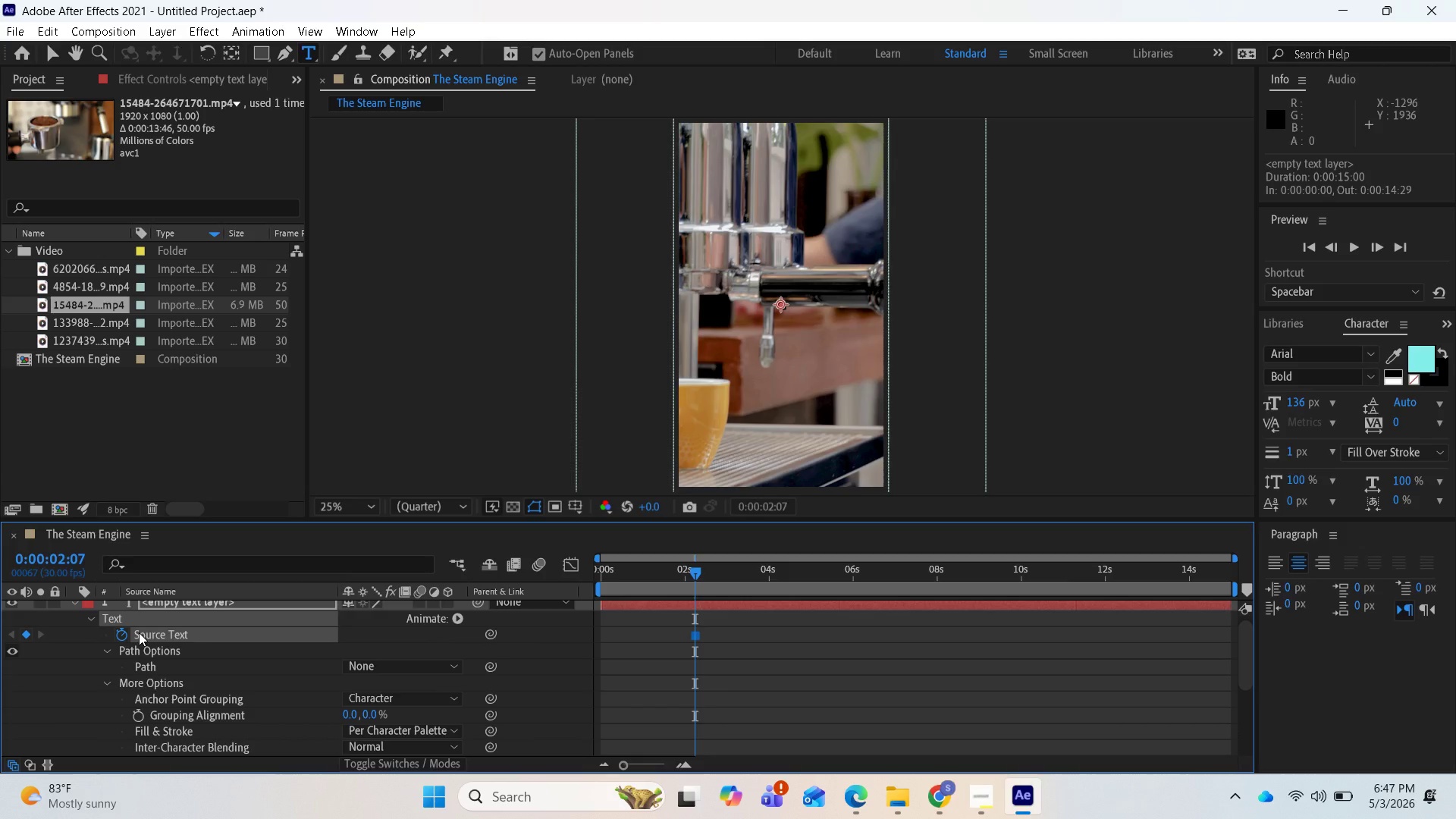 
hold_key(key=AltRight, duration=3.02)
double_click([139, 632])
 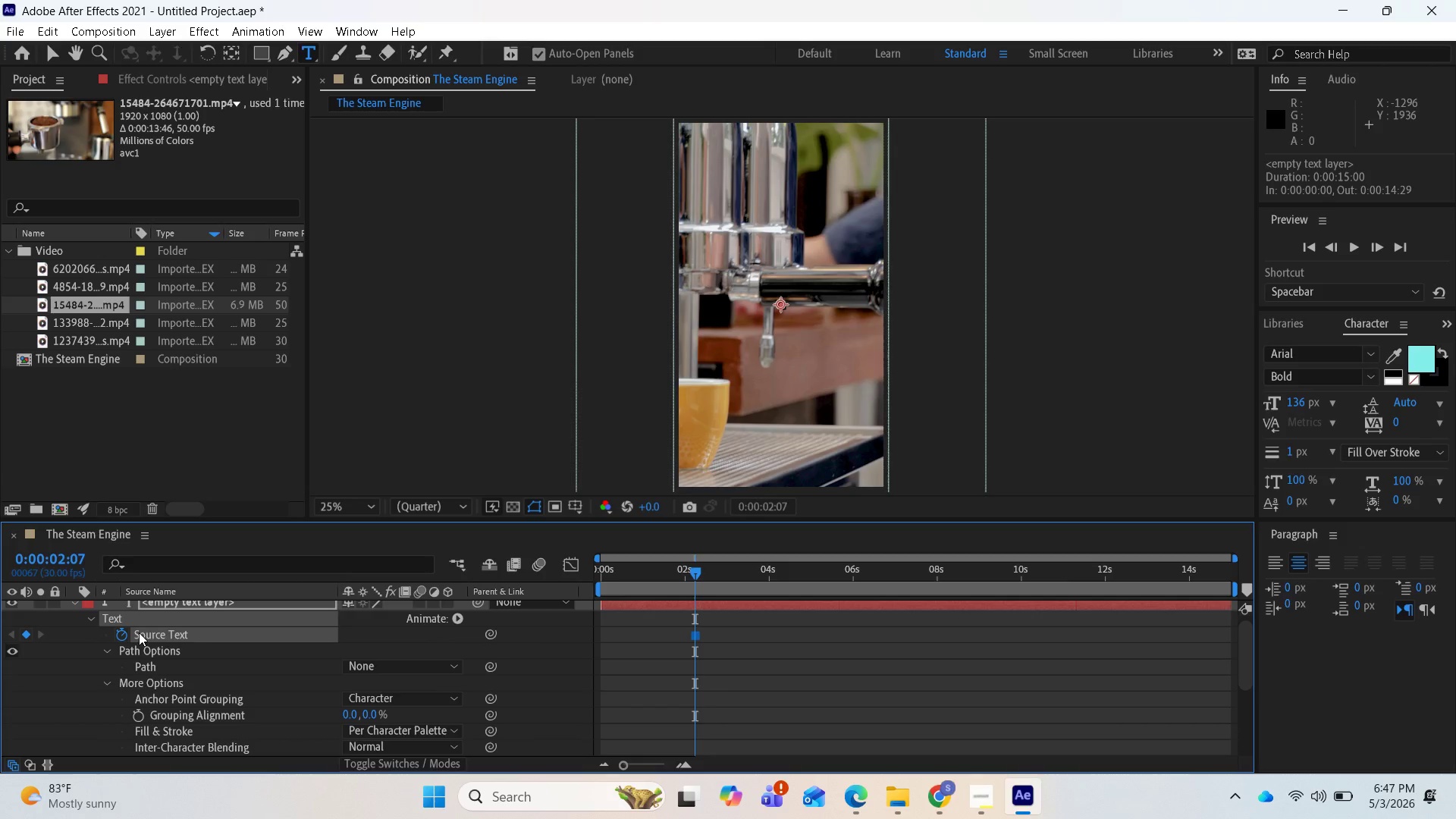 
double_click([139, 632])
 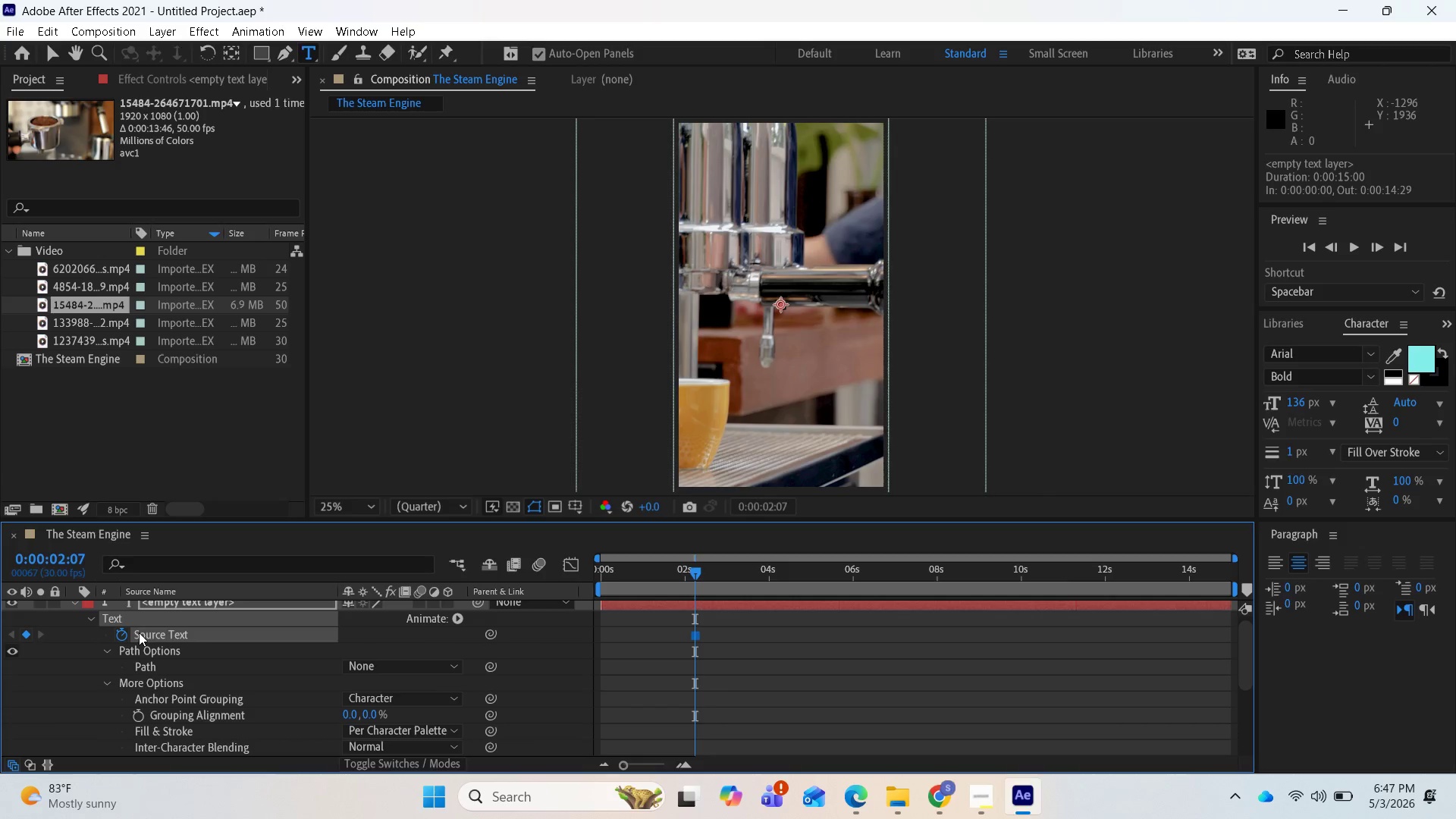 
right_click([139, 632])
 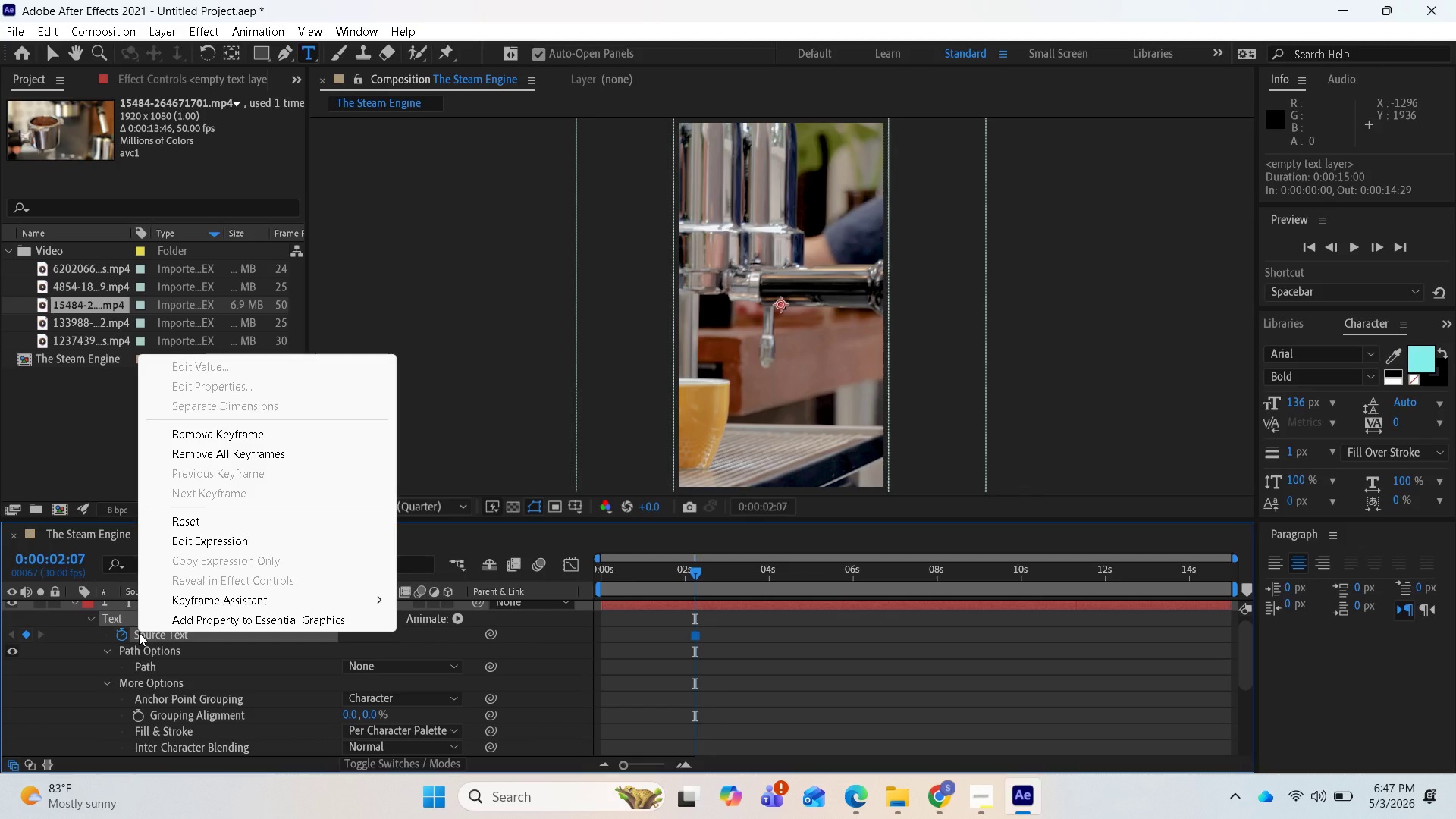 
key(Control+Z)
 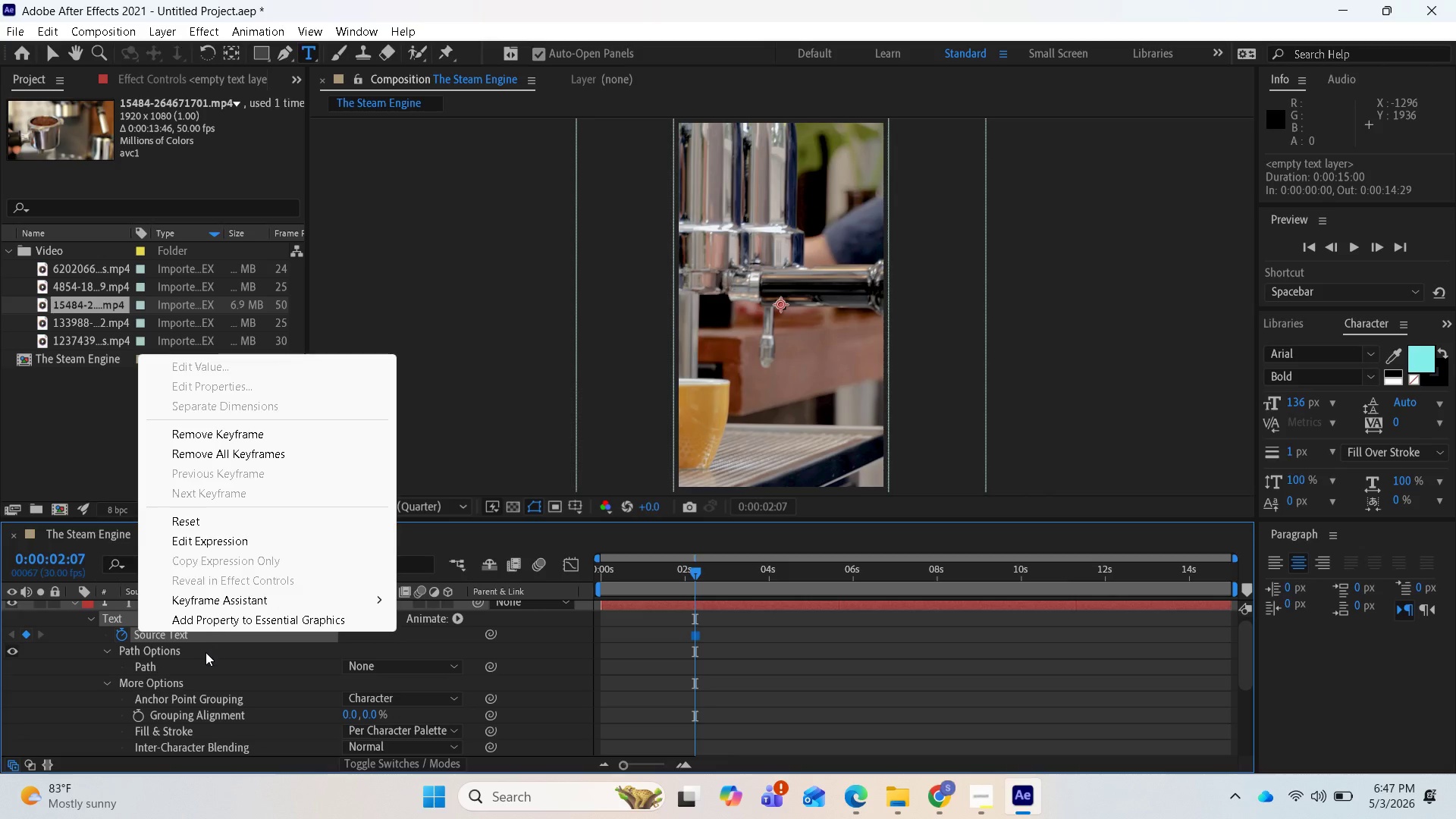 
key(Control+Z)
 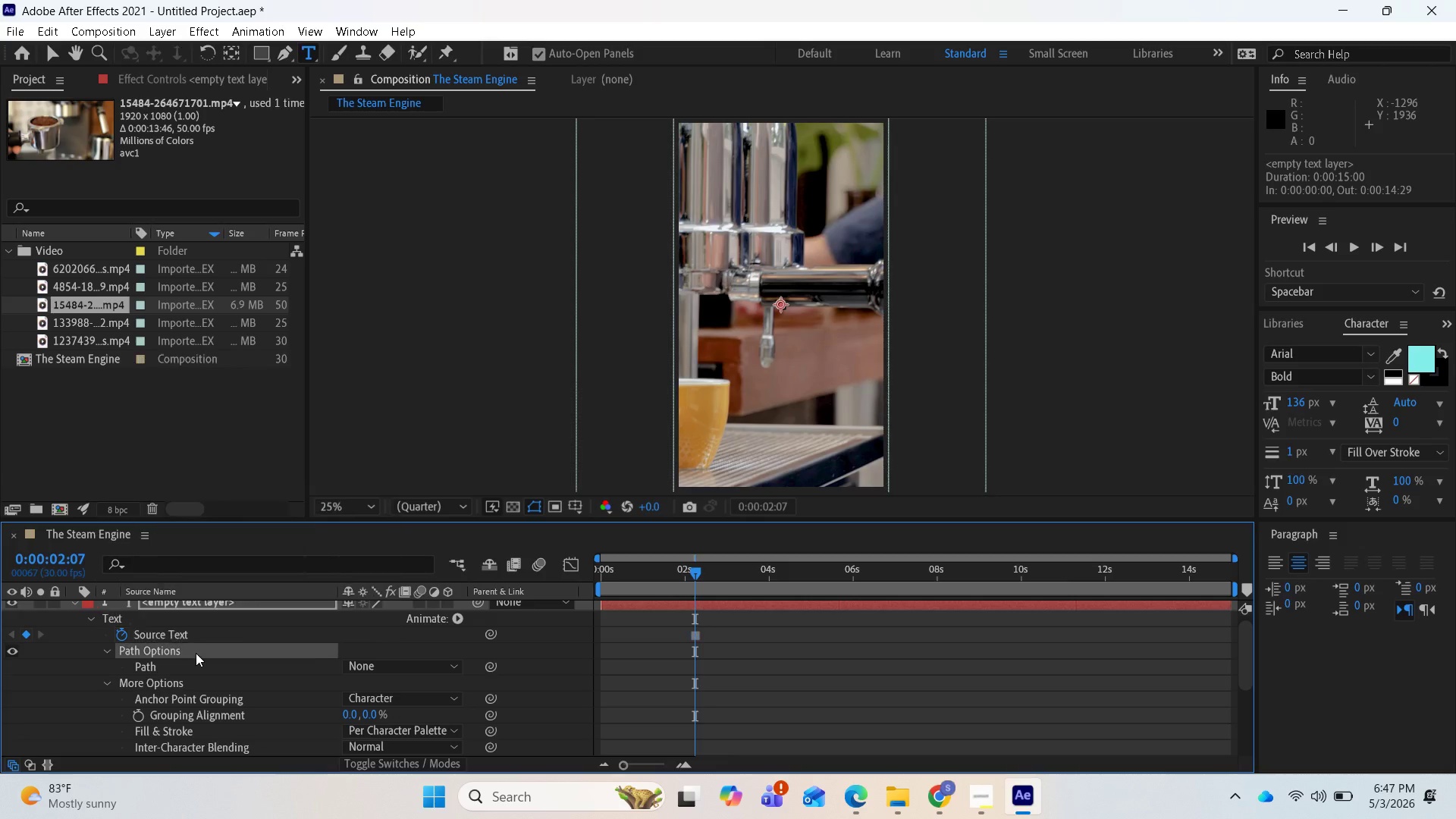 
left_click([196, 653])
 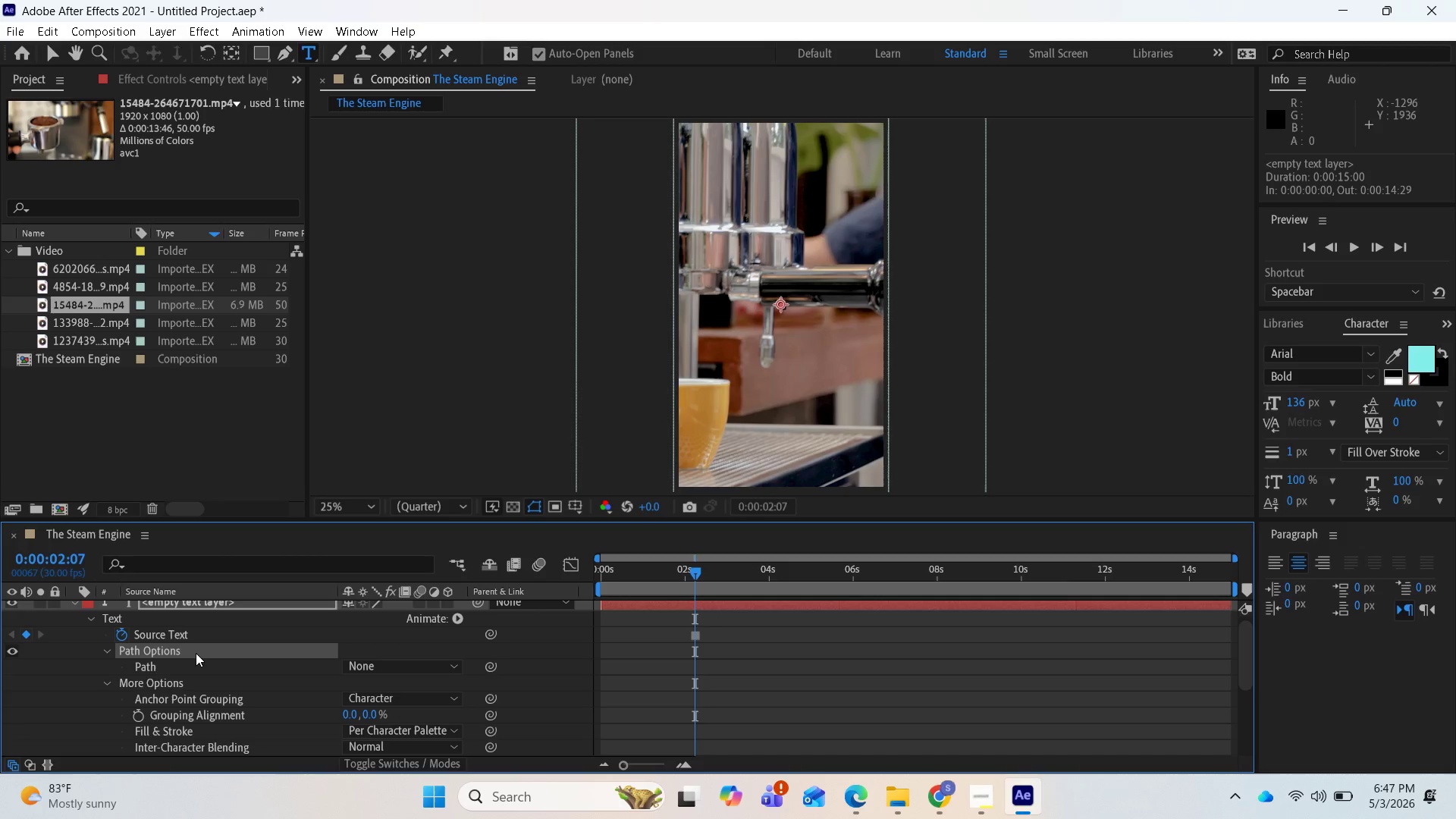 
key(Control+Z)
 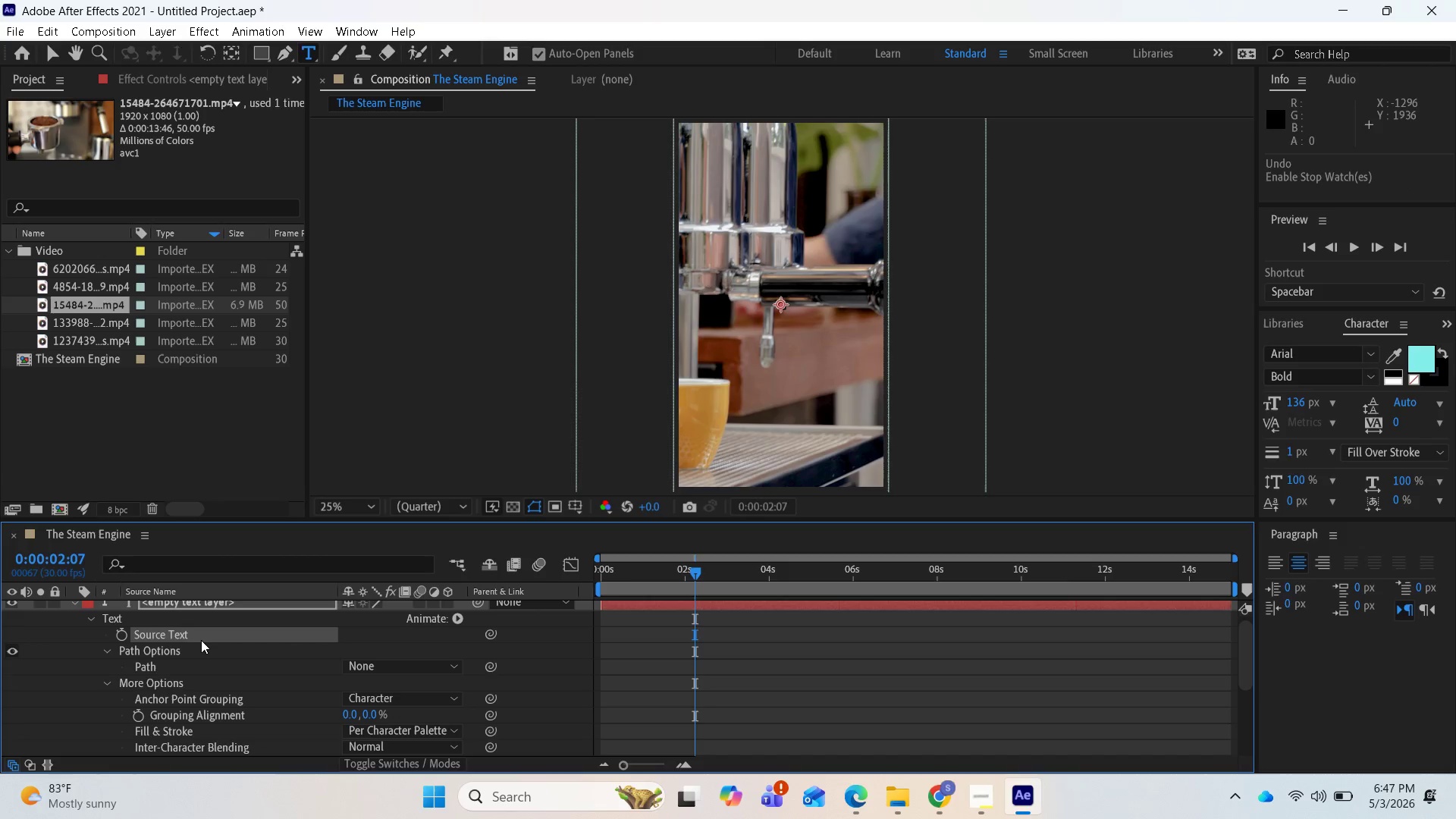 
key(Control+Z)
 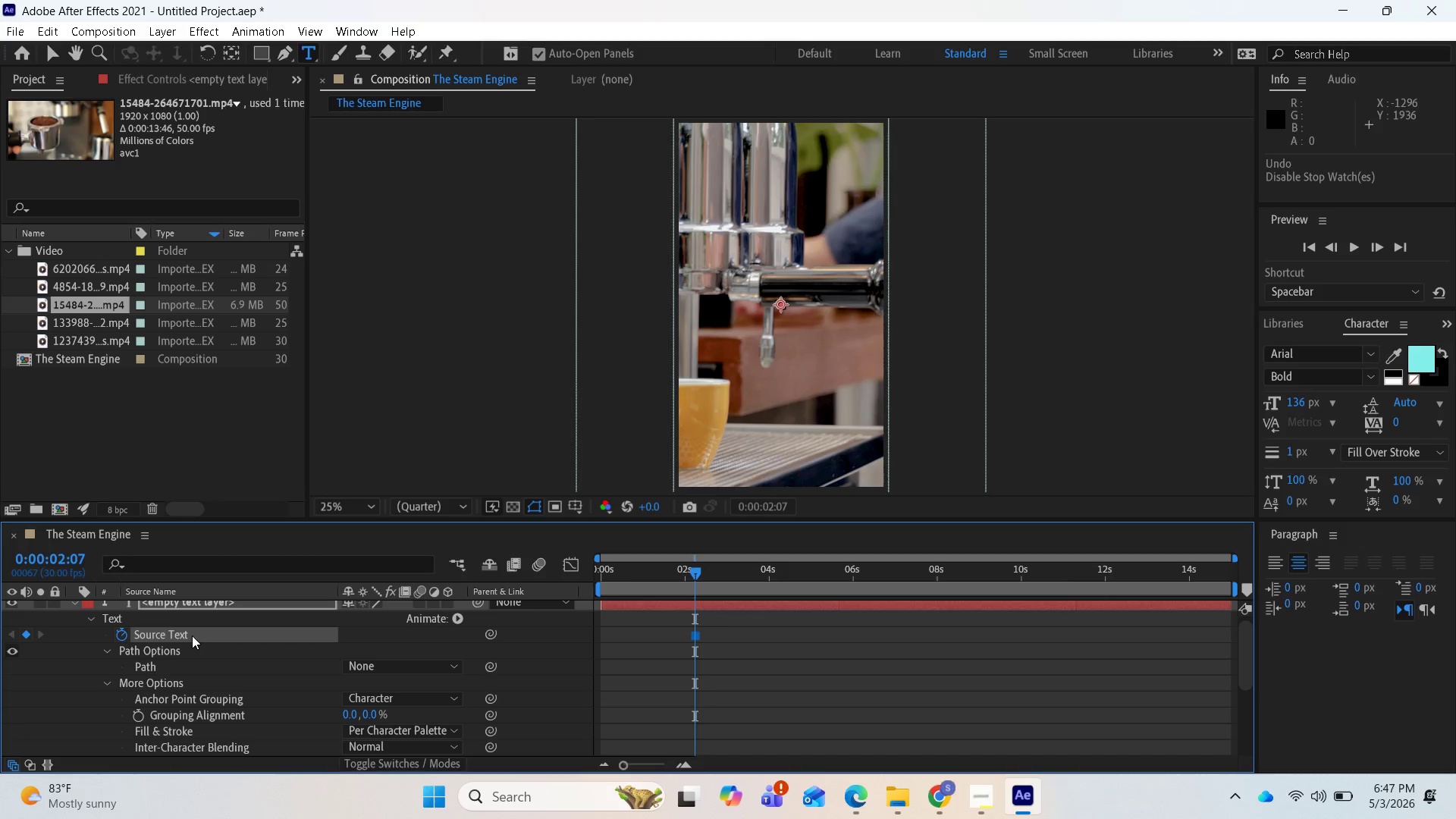 
key(Control+Z)
 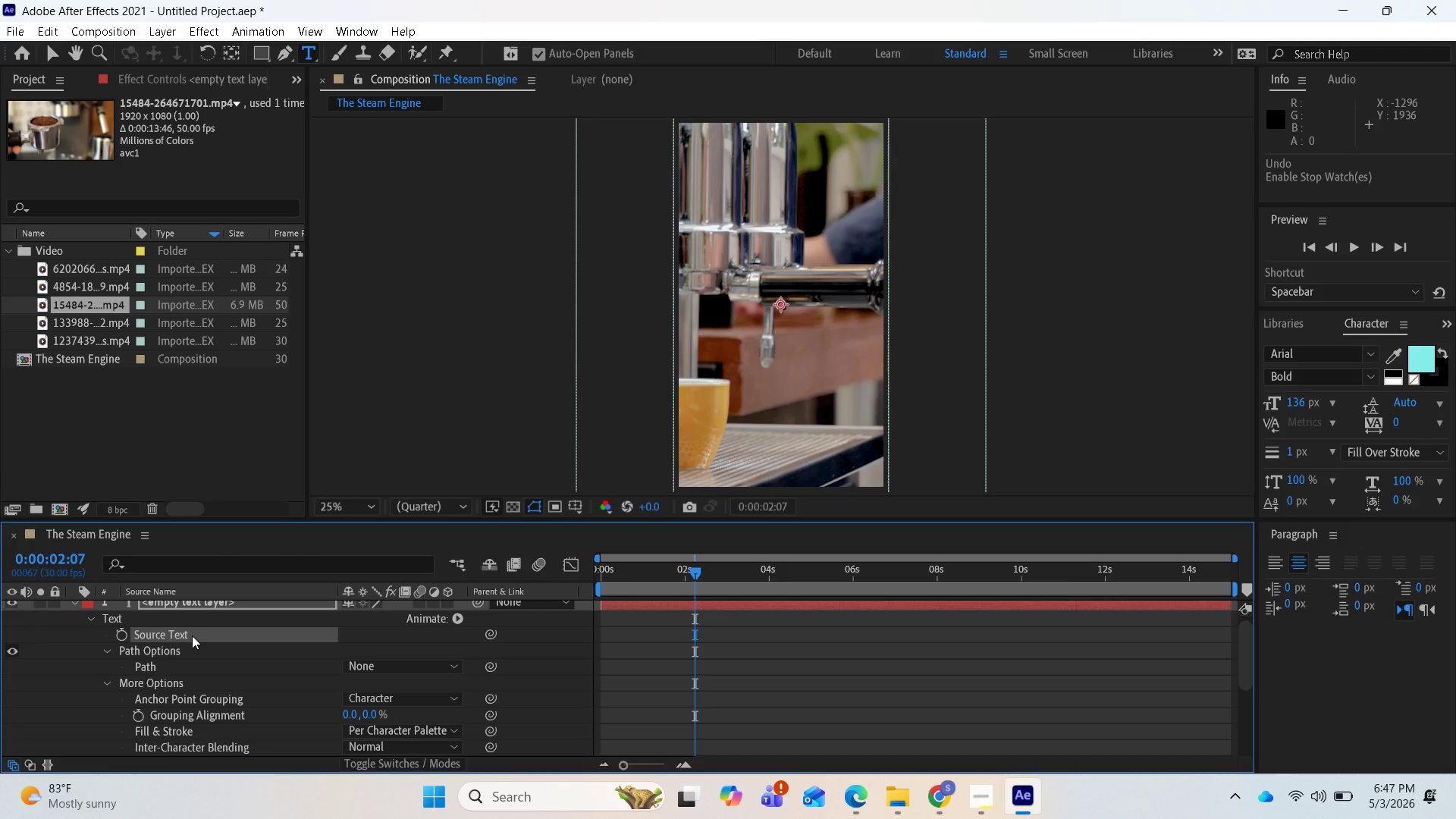 
key(Control+Z)
 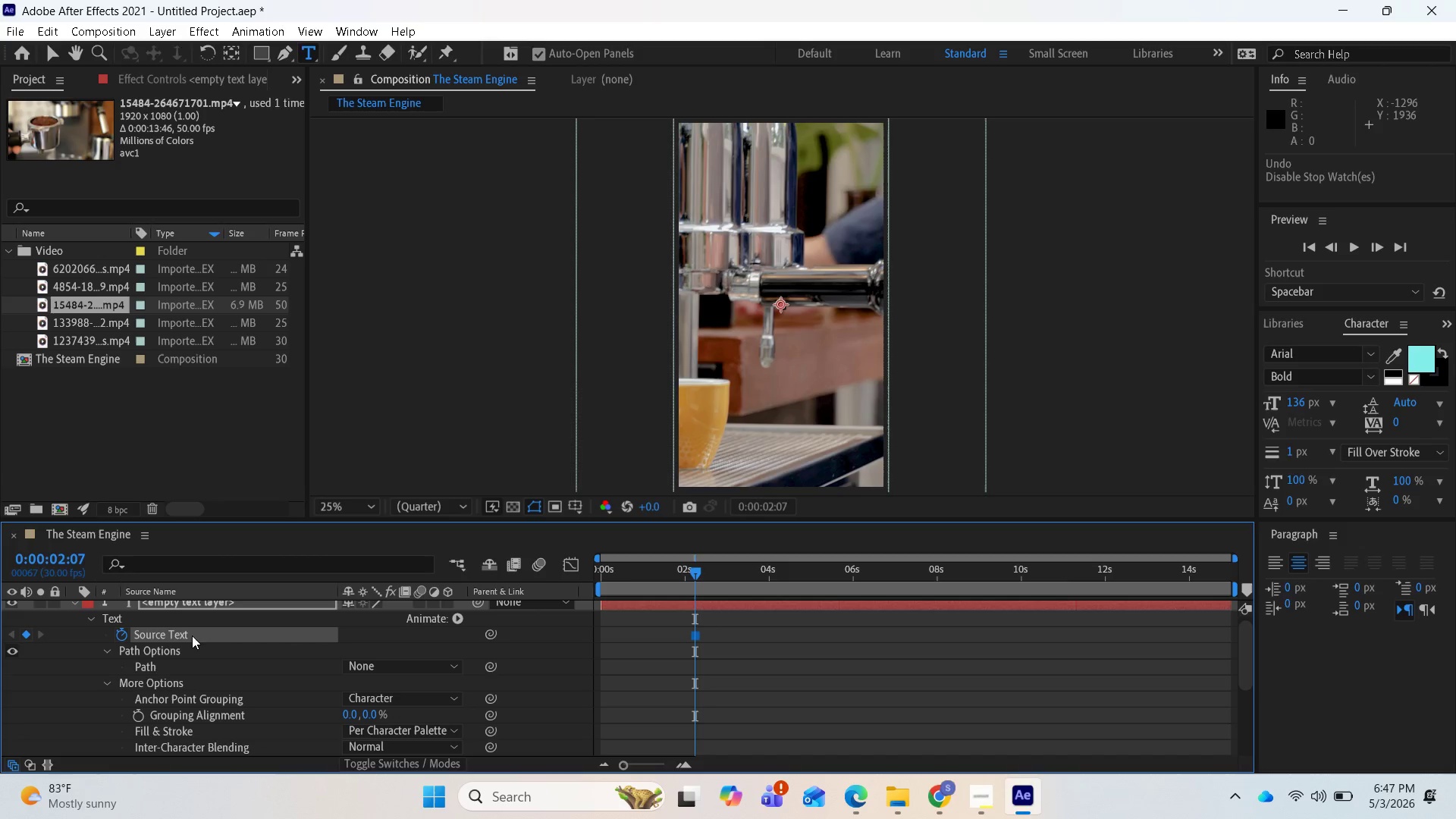 
key(Control+Z)
 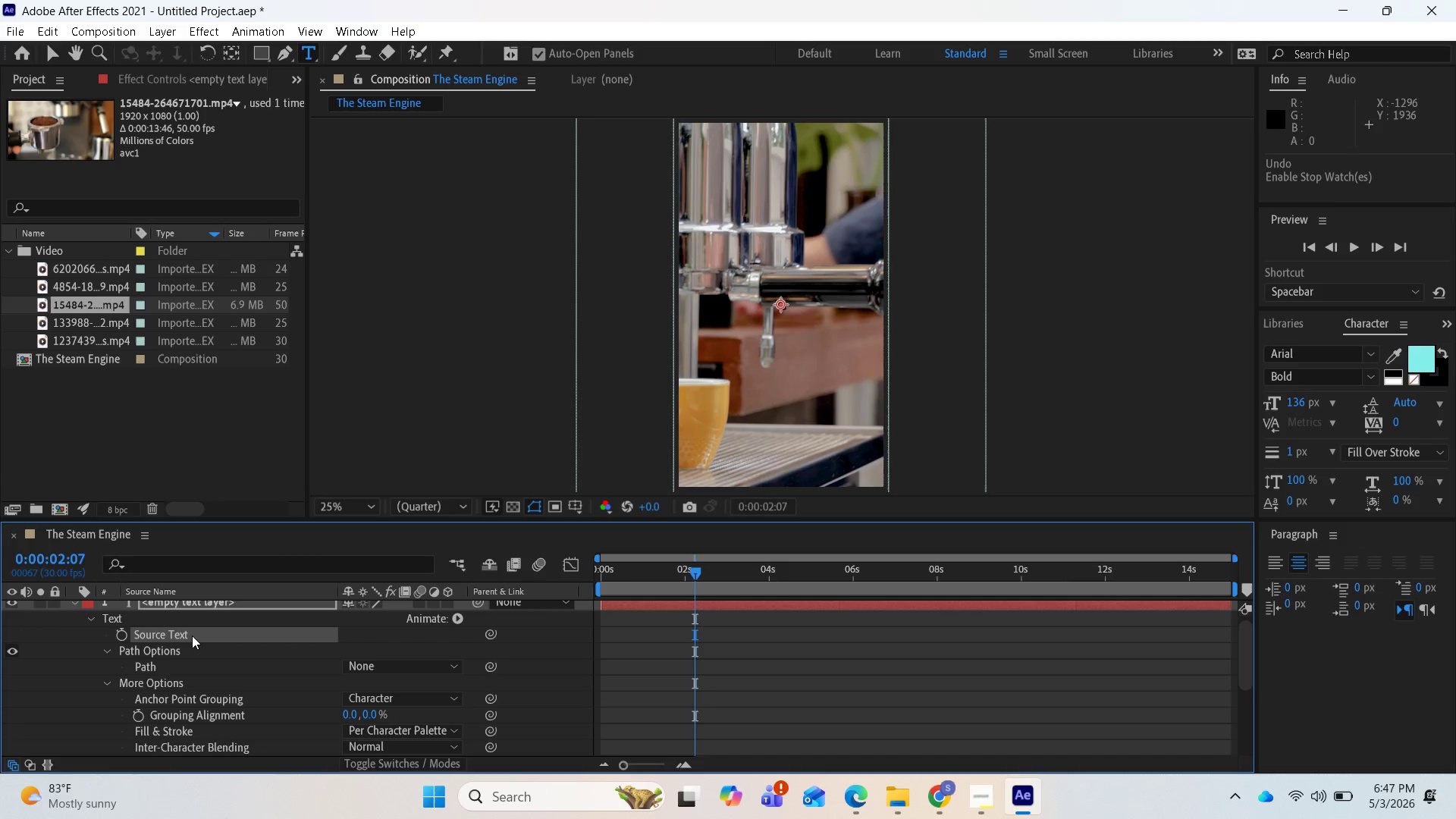 
left_click([192, 635])
 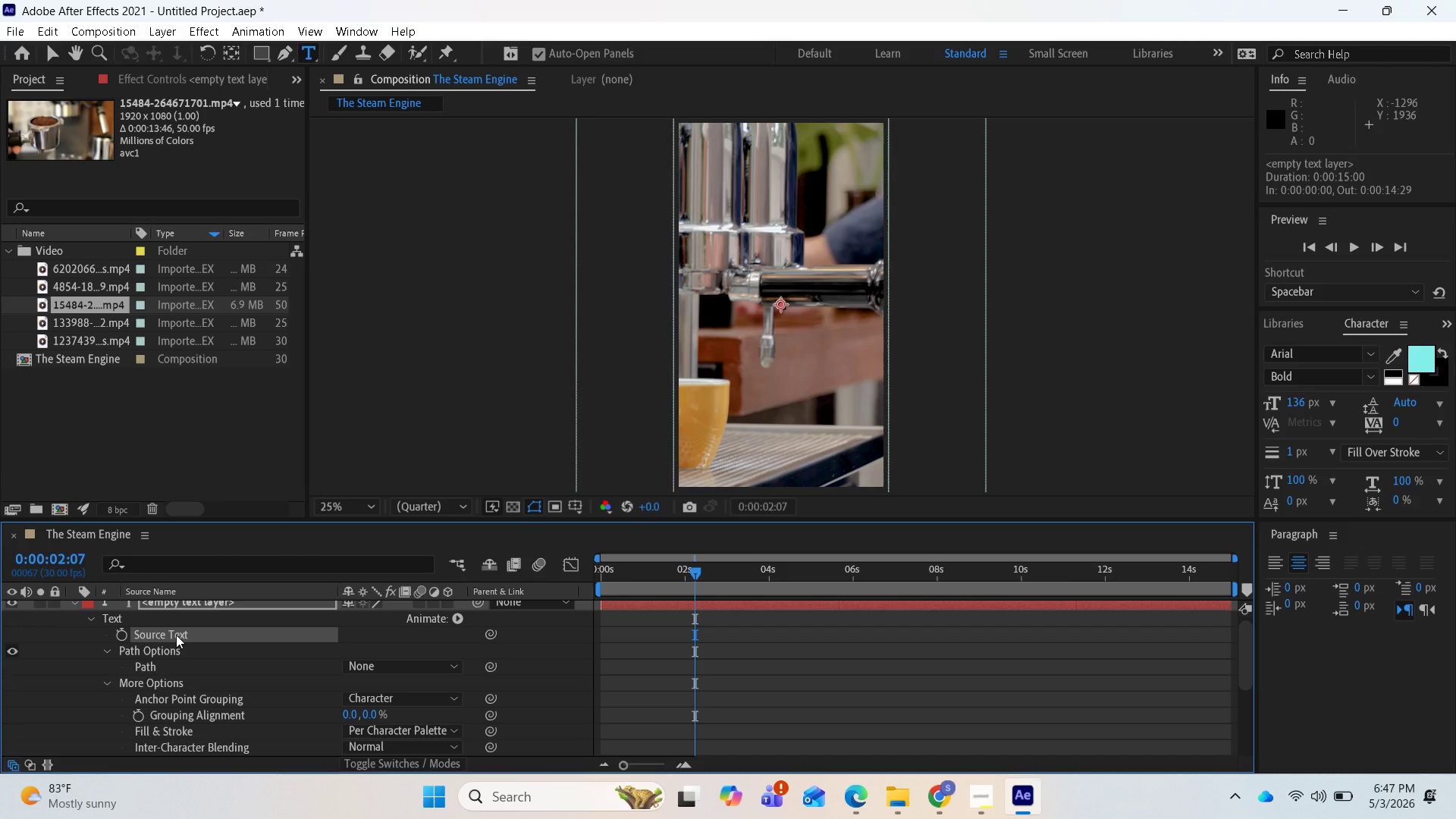 
hold_key(key=ControlLeft, duration=8.72)
left_click([176, 635])
 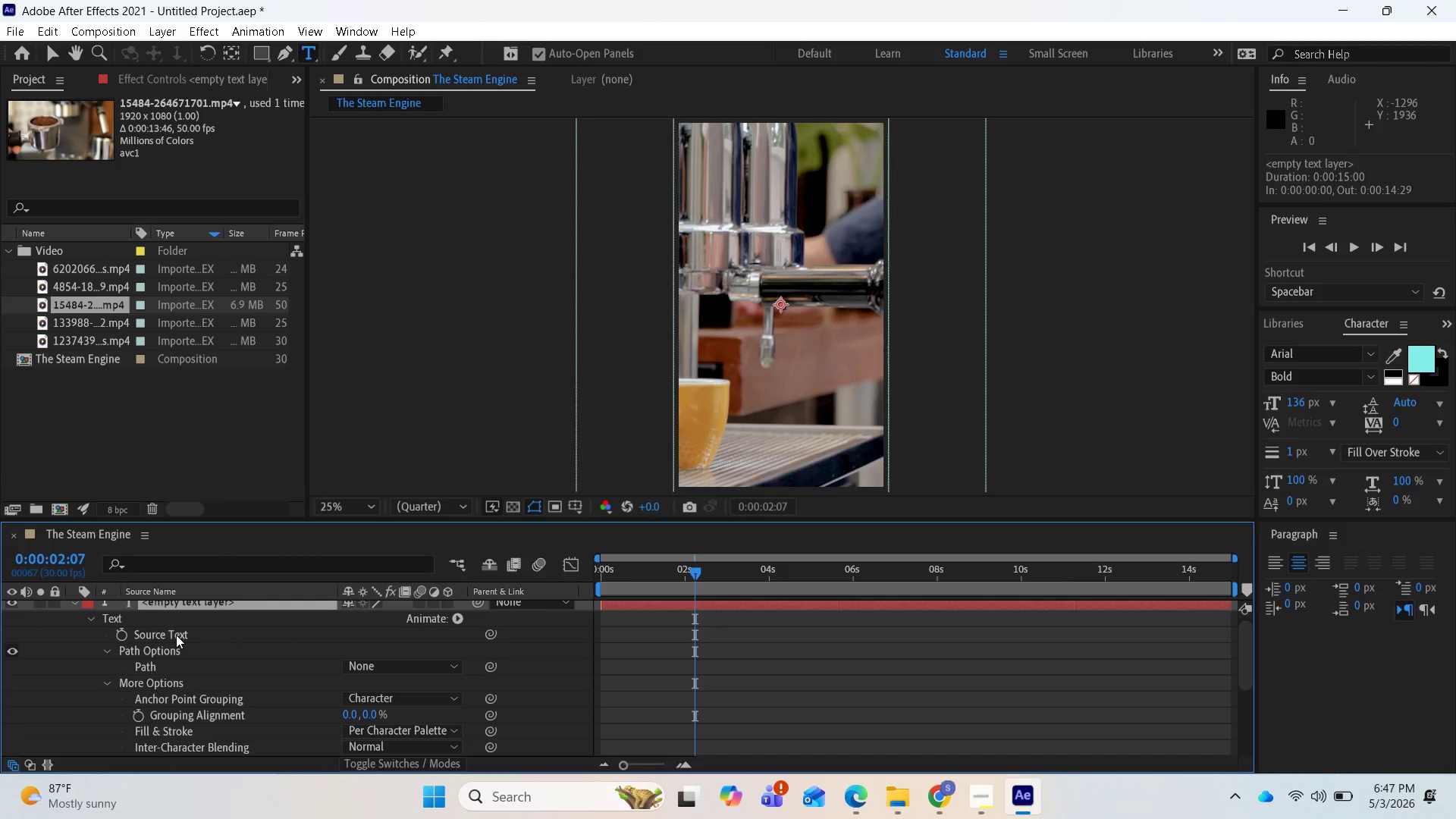 
left_click([176, 635])
 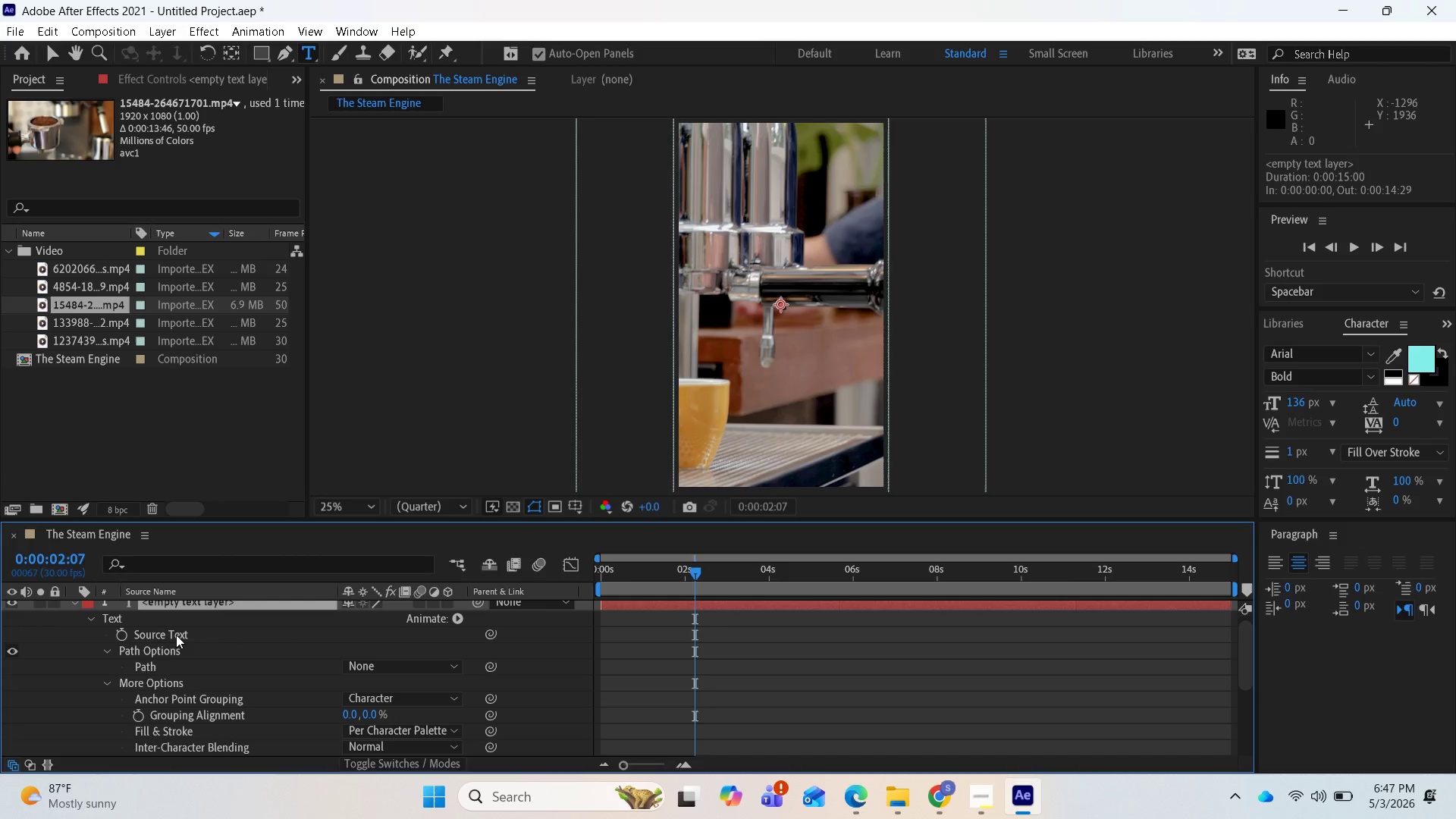 
left_click([176, 635])
 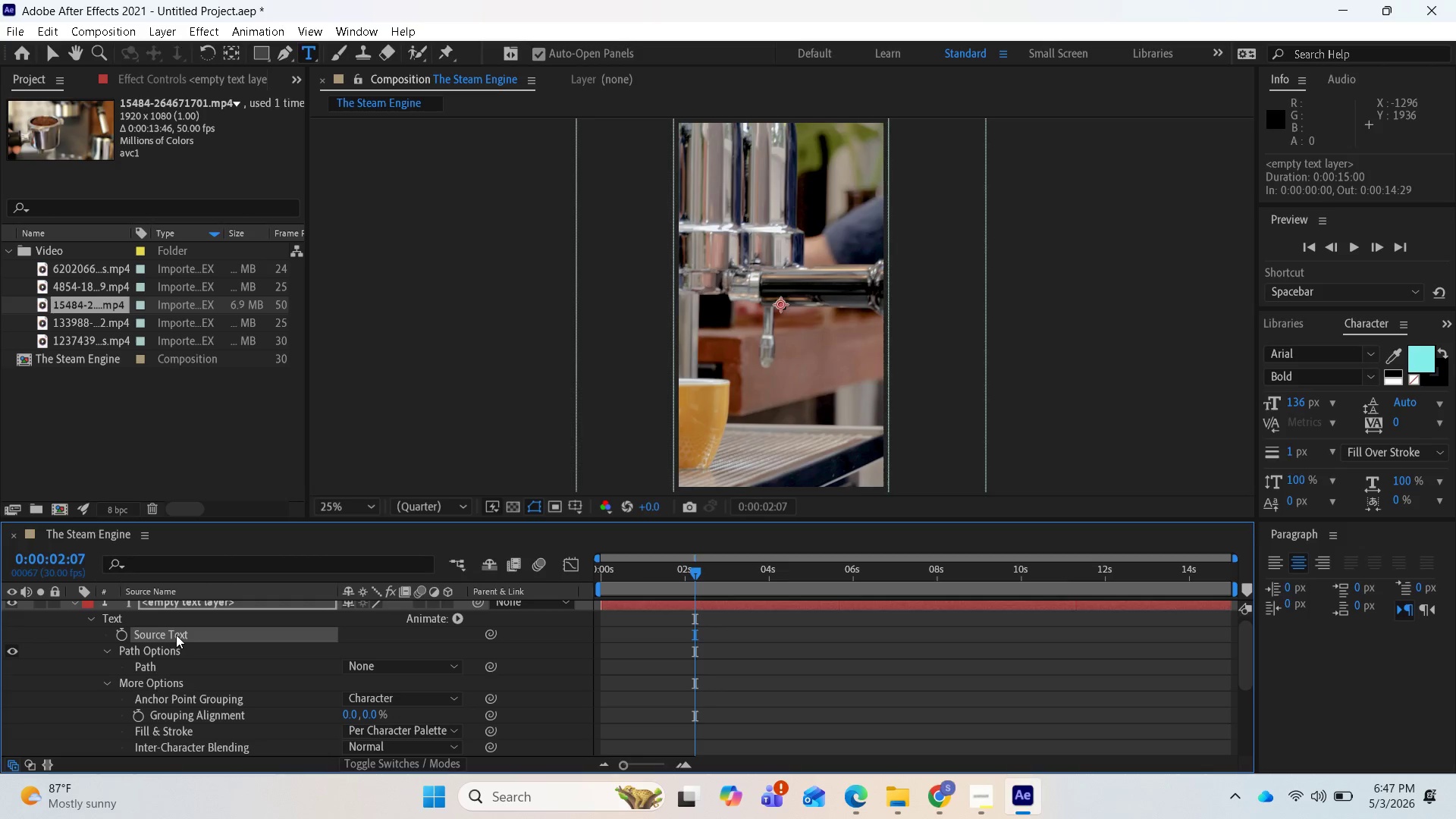 
double_click([176, 635])
 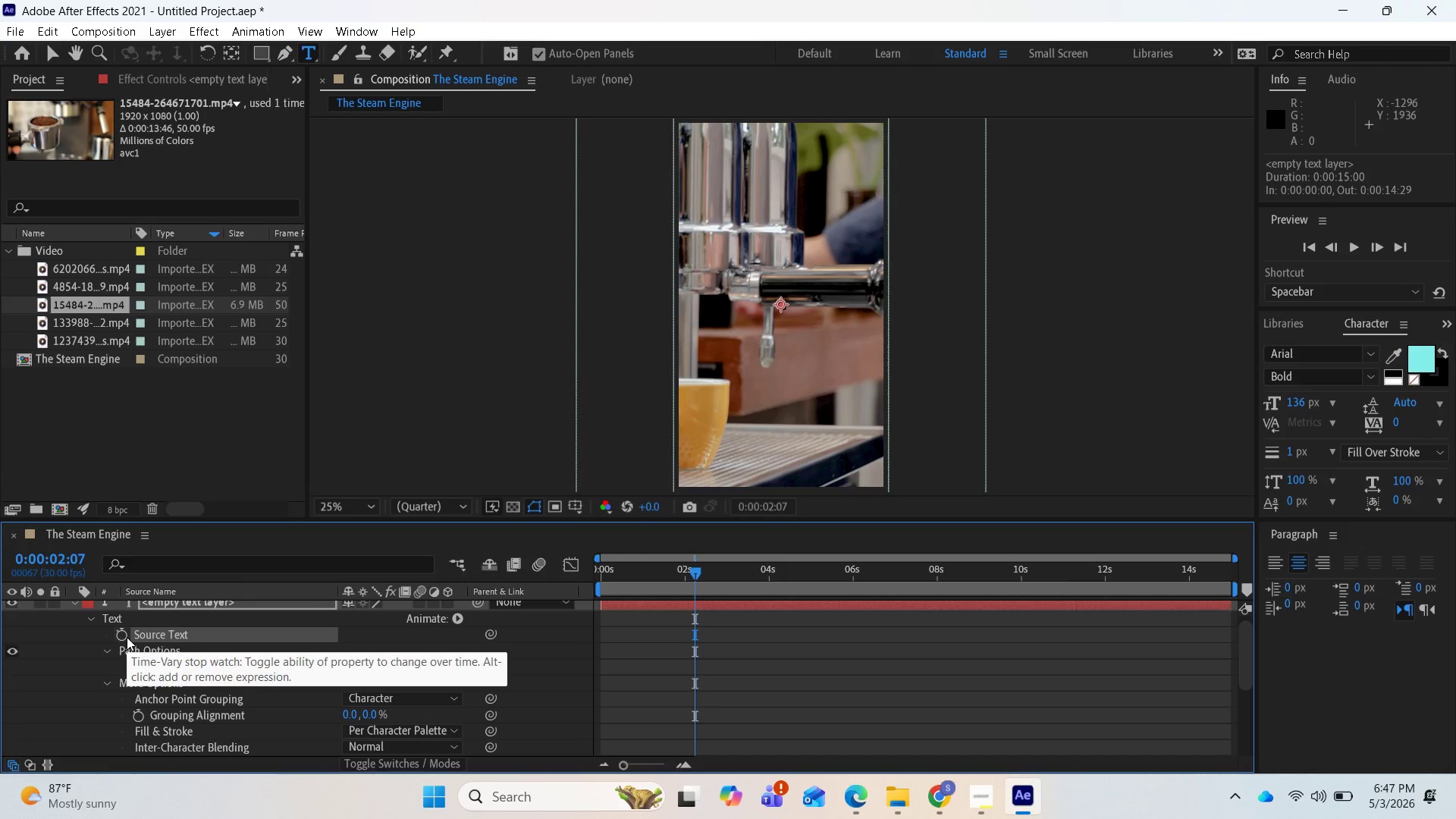 
left_click([127, 637])
 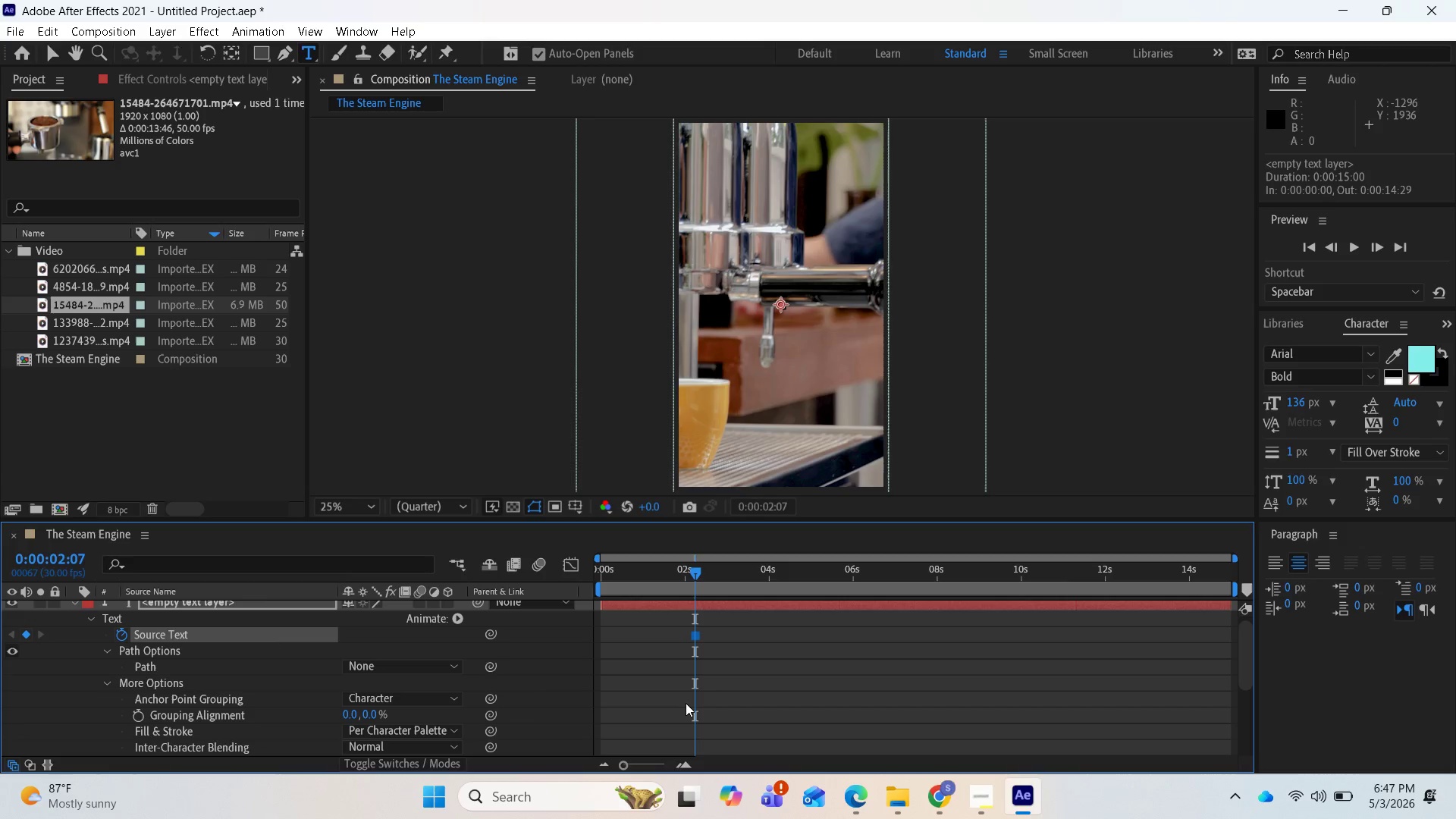 
hold_key(key=ControlLeft, duration=2.84)
 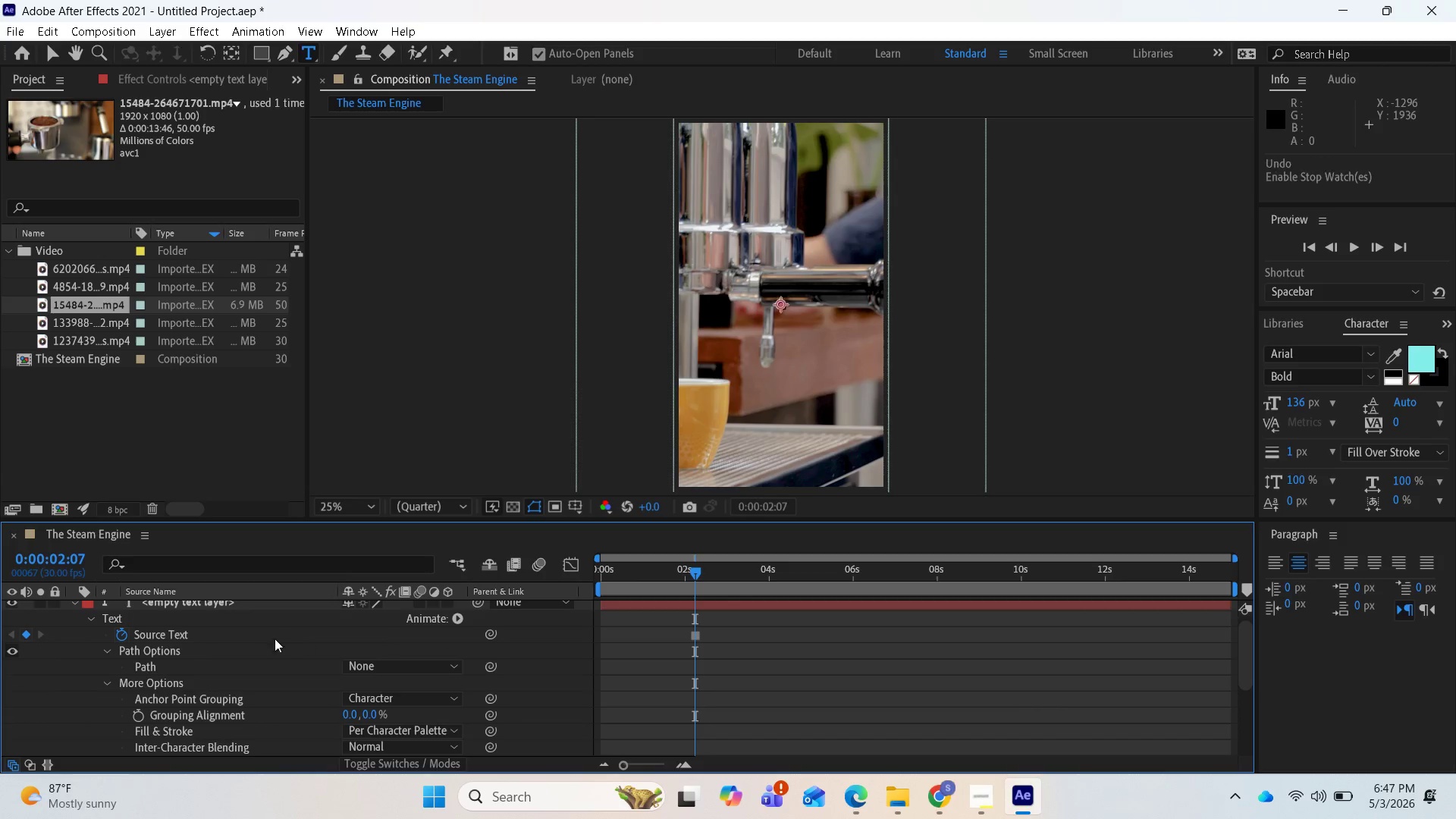 
scroll: coordinate [714, 677], scroll_direction: down, amount: 3.0
 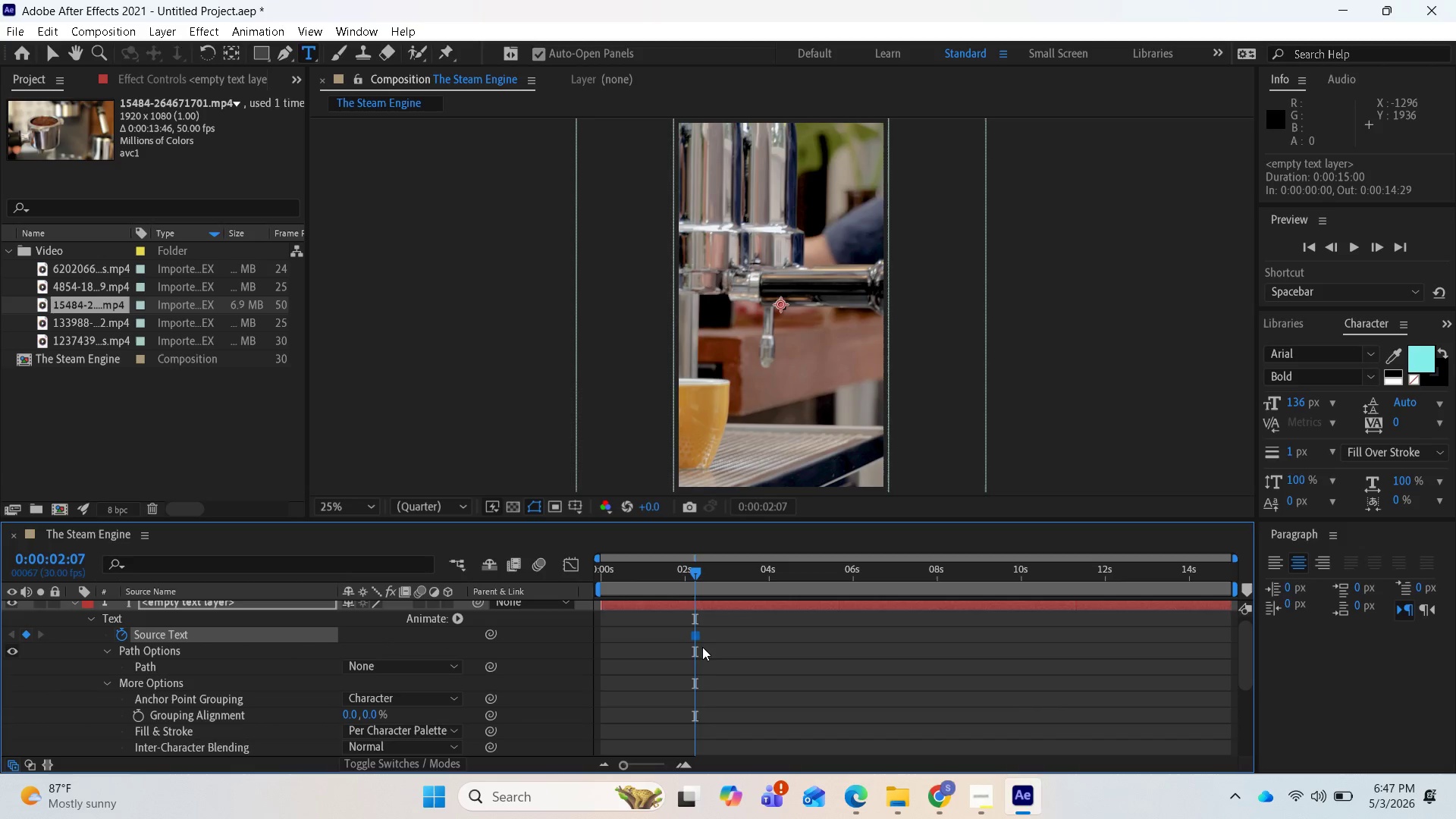 
left_click([695, 638])
 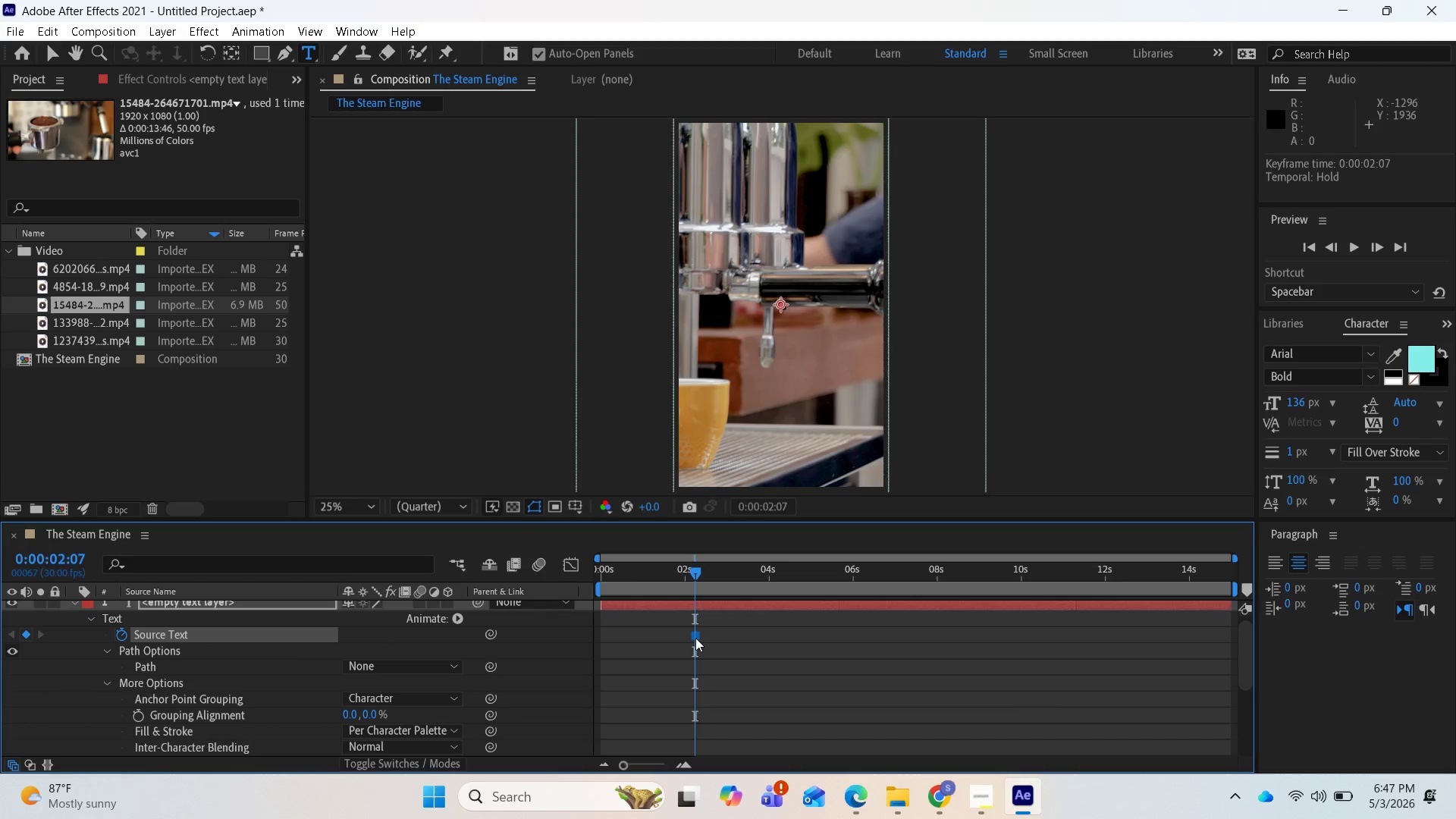 
double_click([695, 638])
 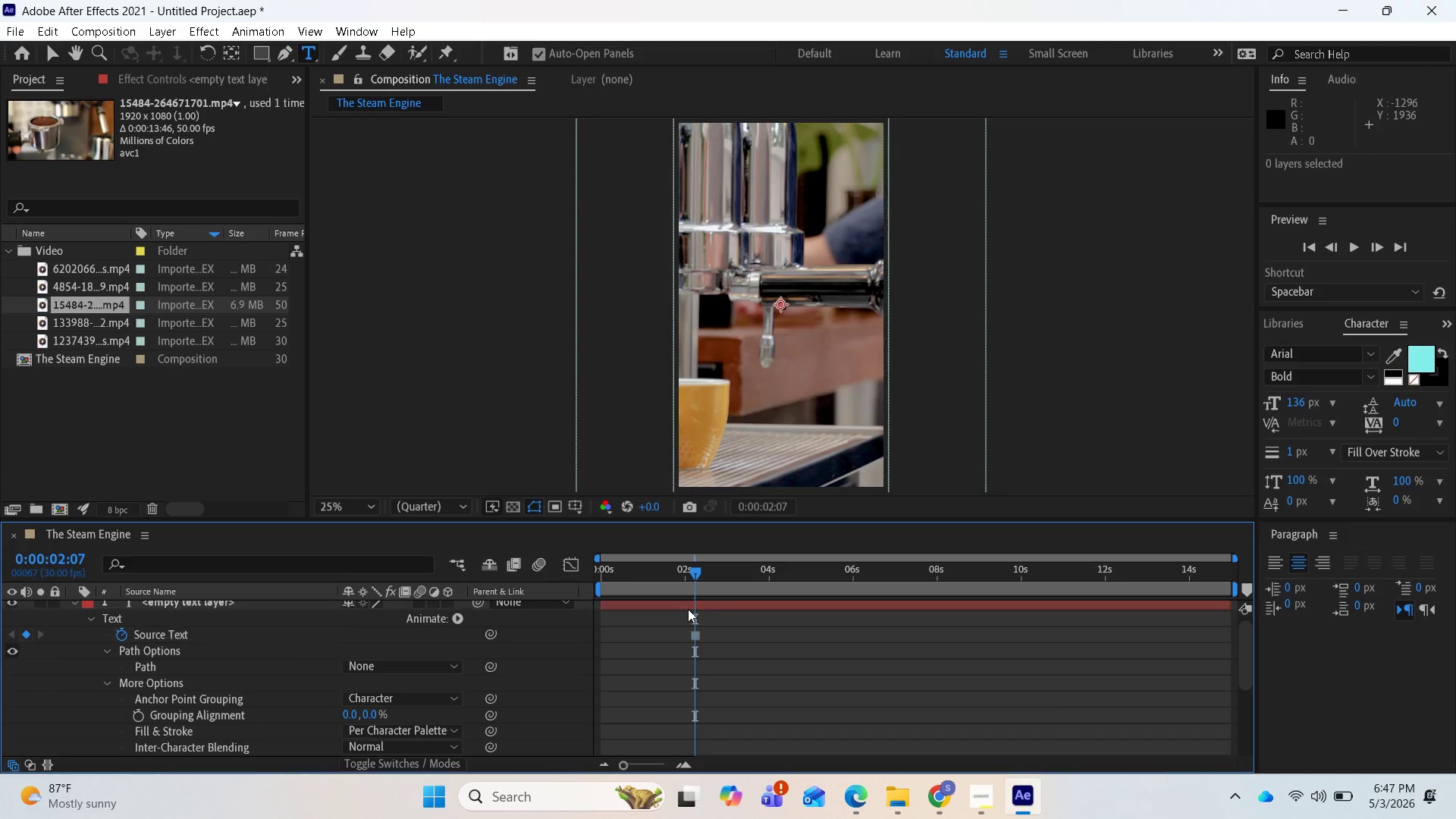 
double_click([688, 609])
 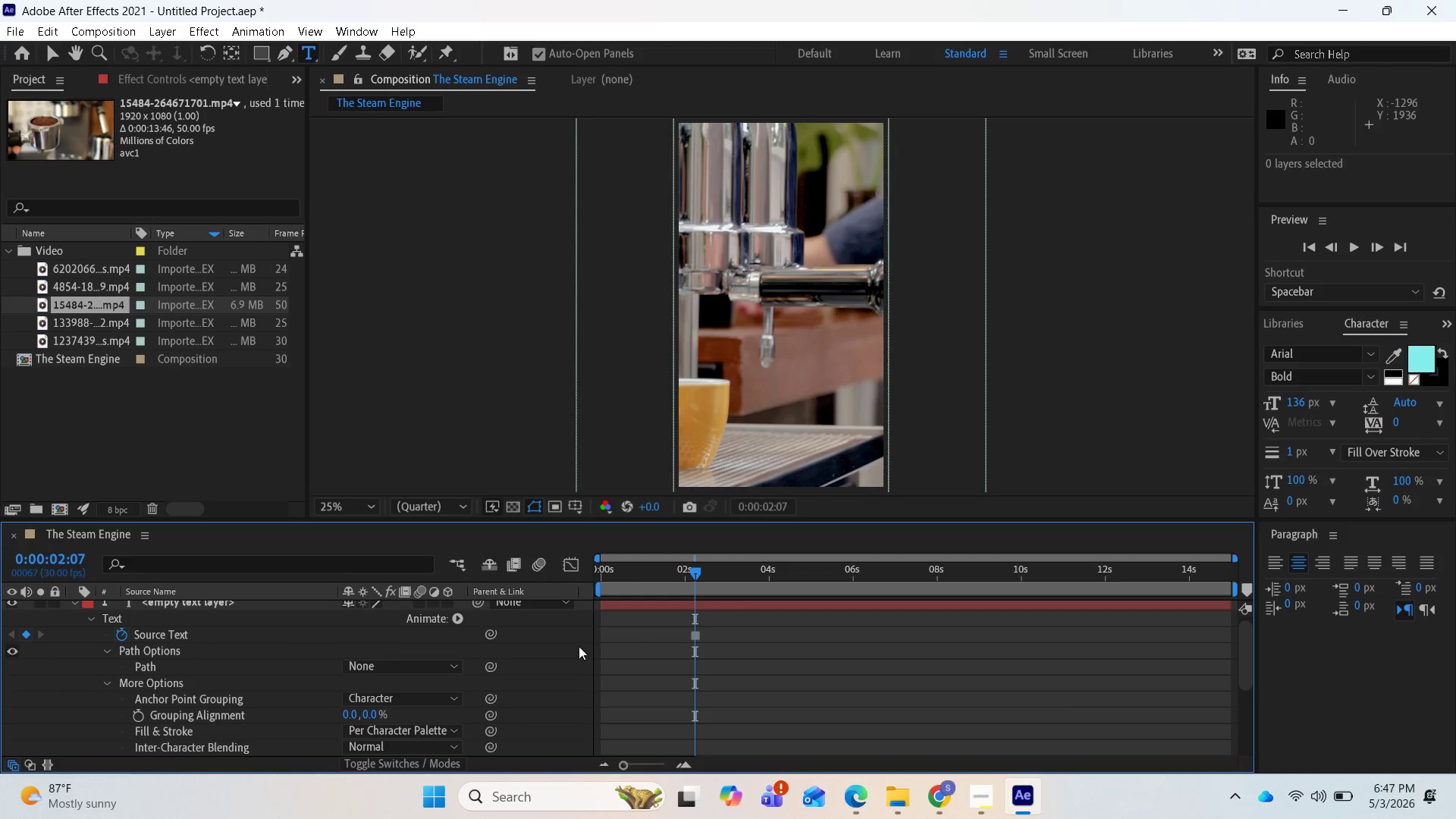 
key(Control+Z)
 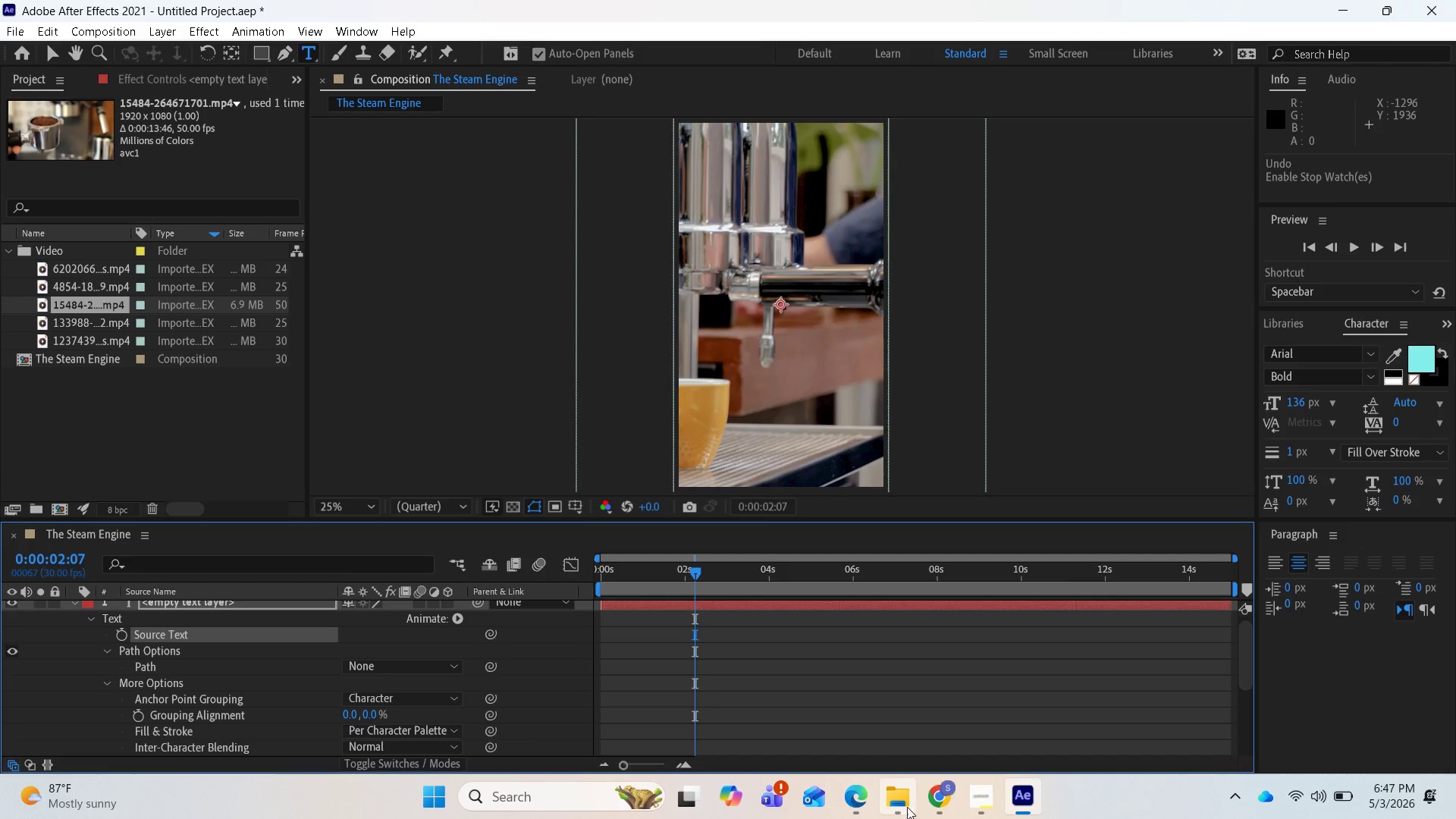 
left_click([852, 783])
 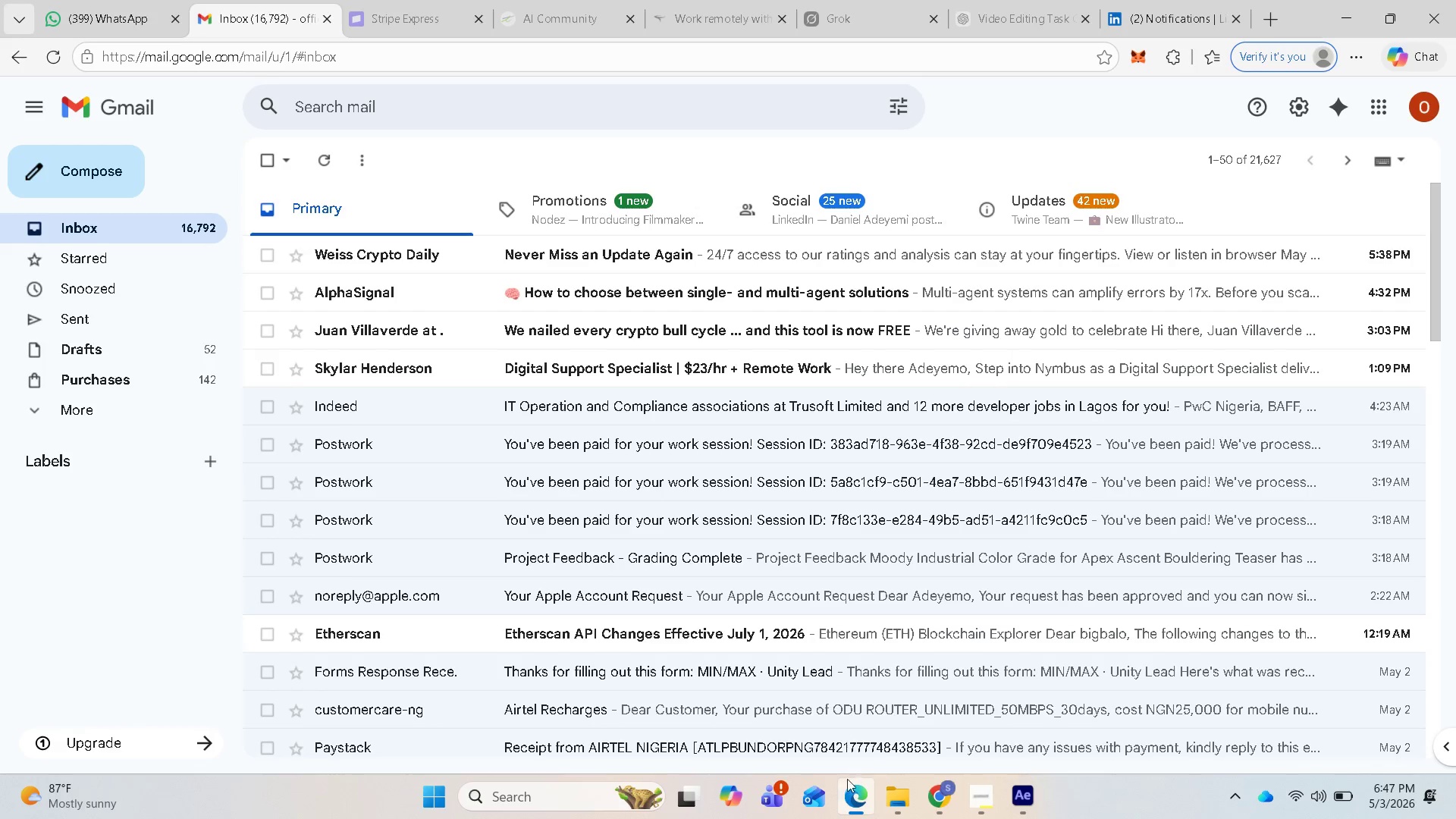 
left_click([844, 787])
 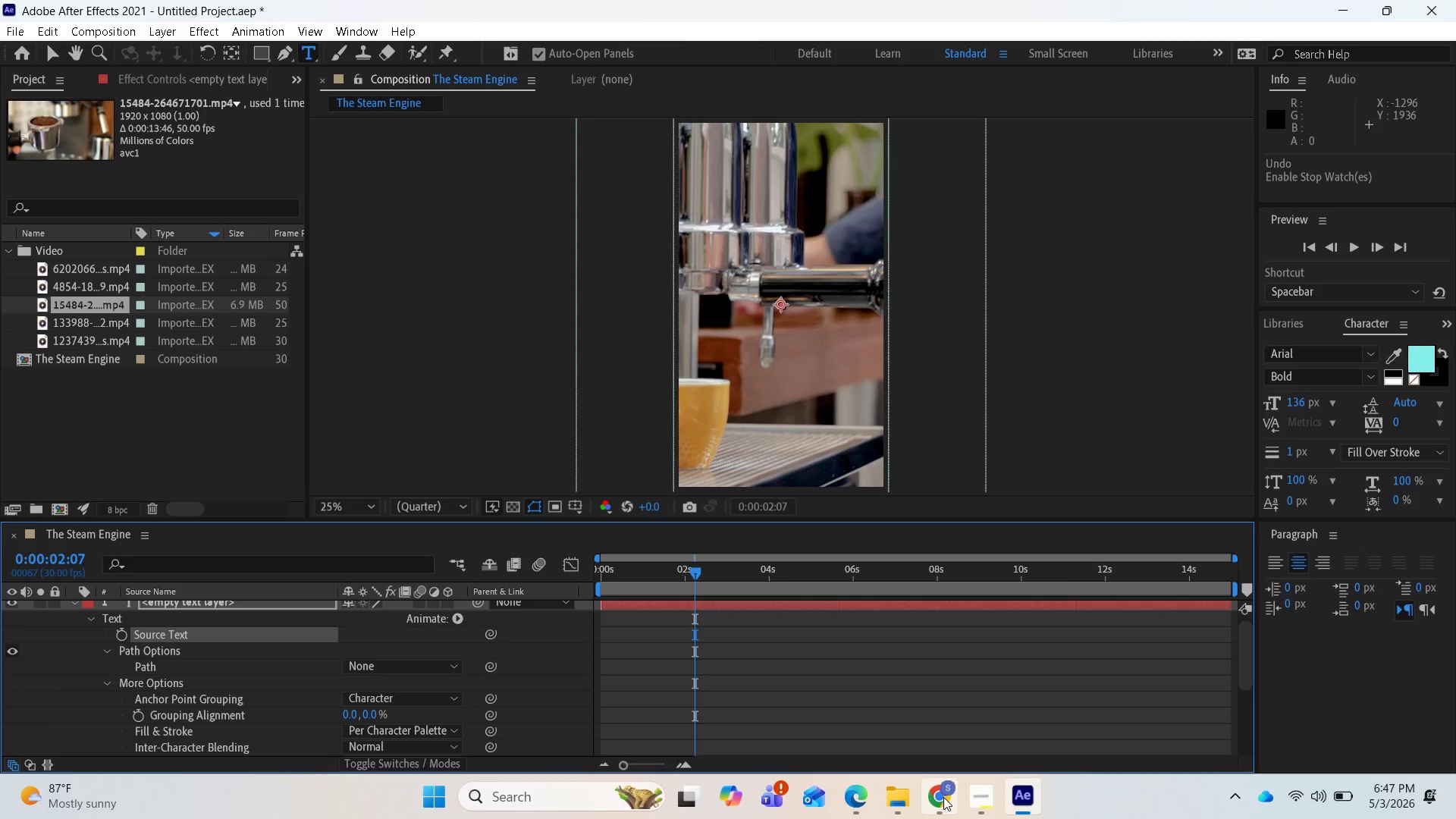 
left_click([943, 797])
 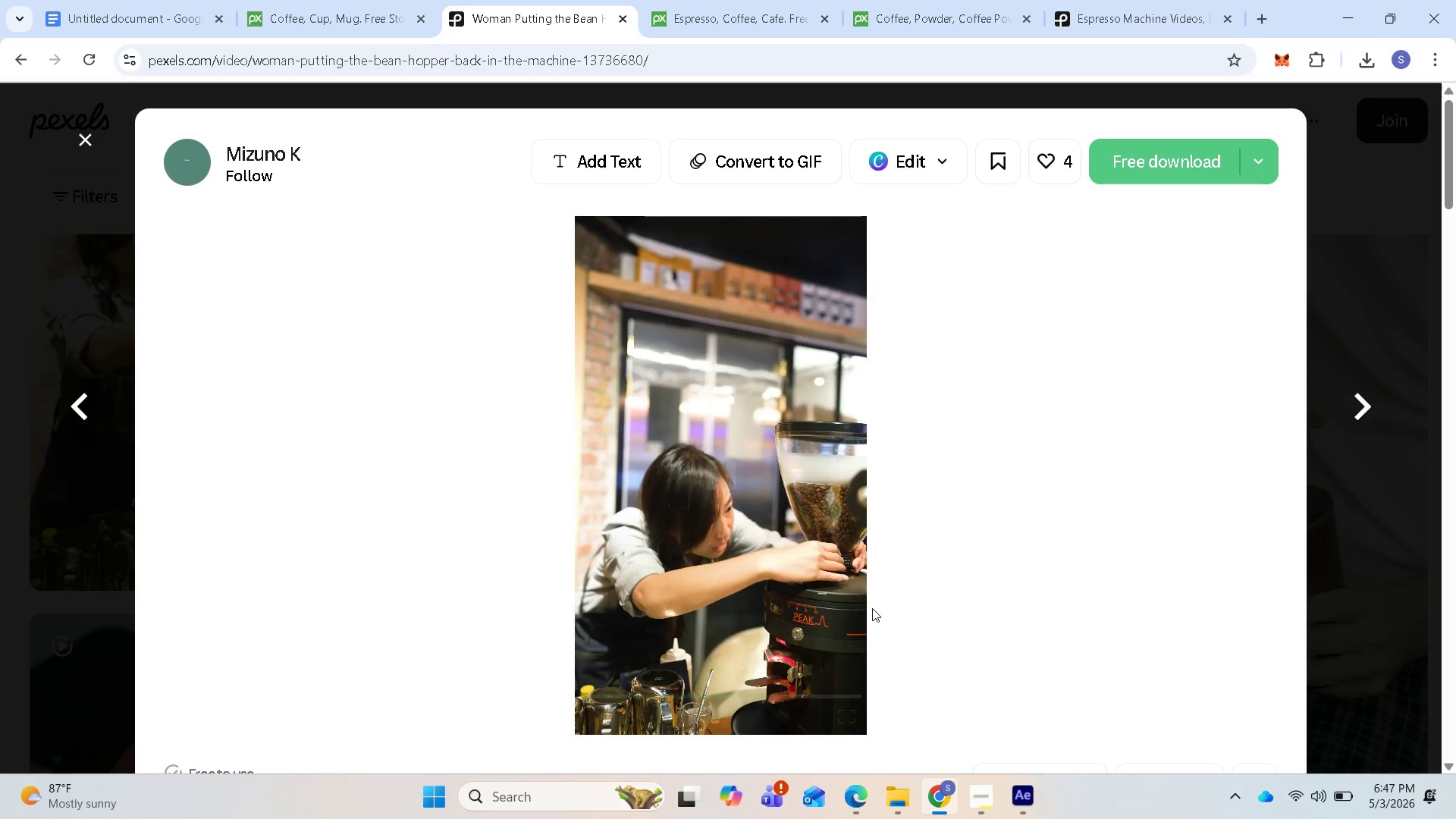 
scroll: coordinate [841, 607], scroll_direction: up, amount: 1.0
 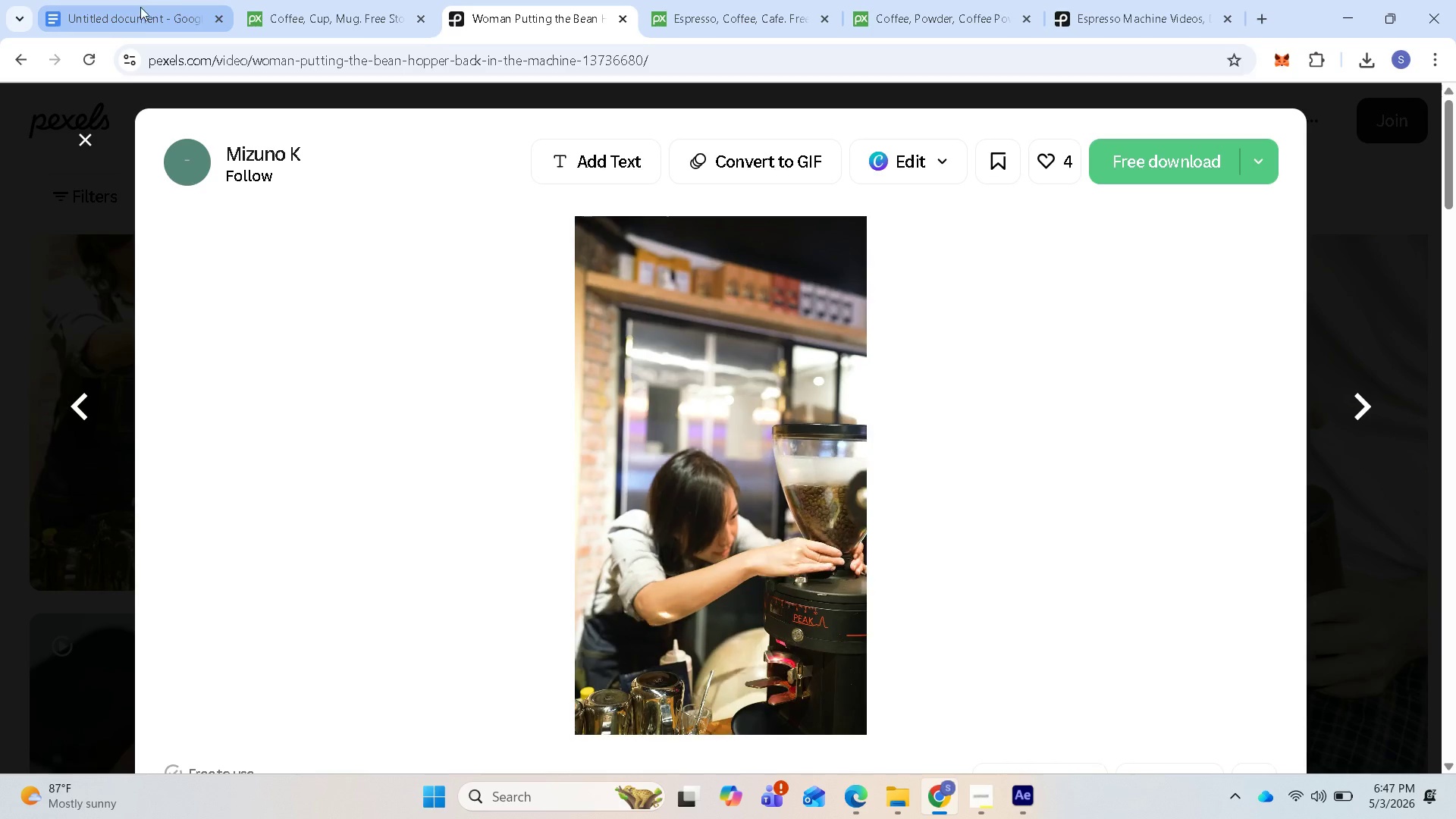 
left_click([136, 15])
 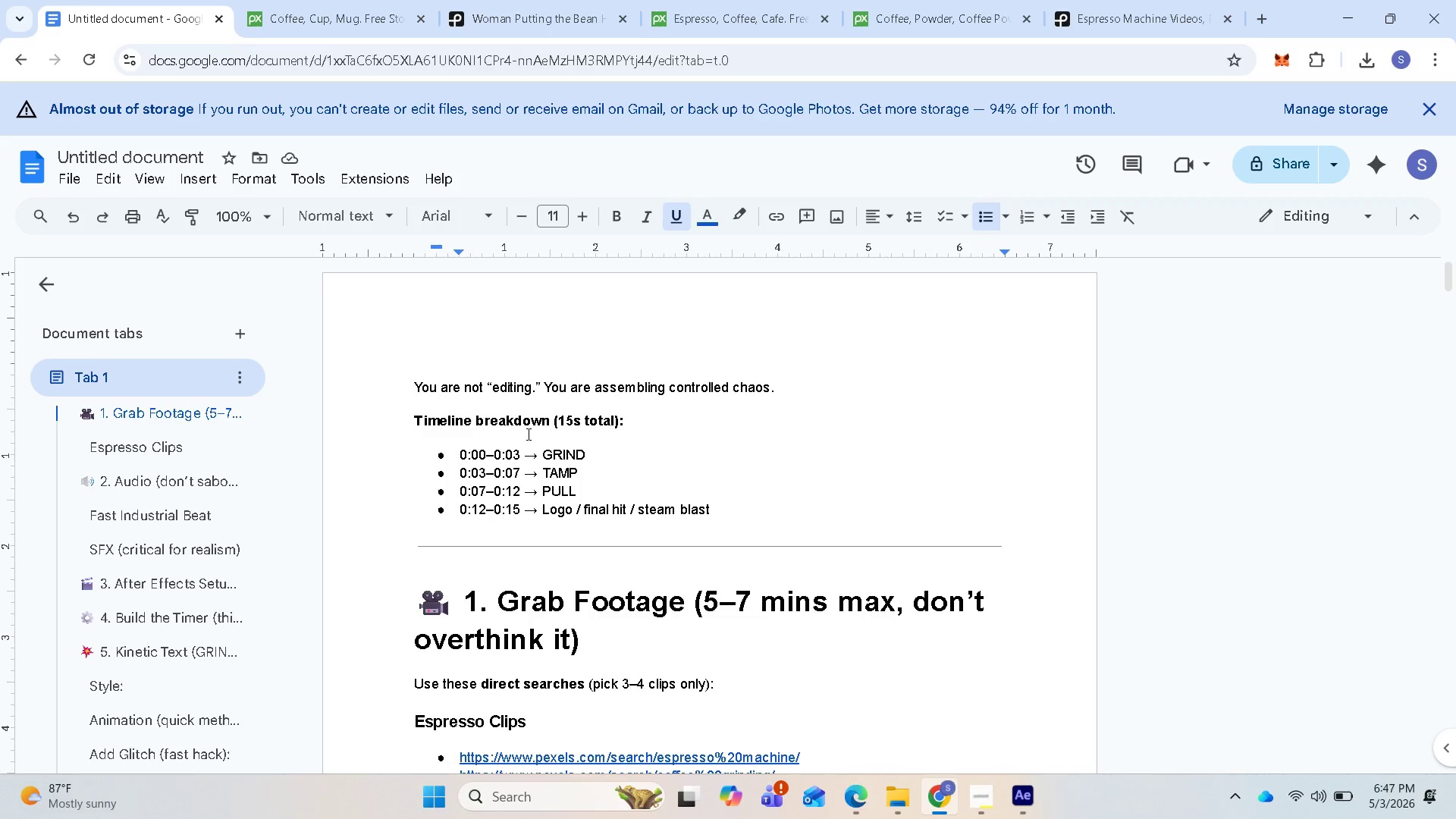 
scroll: coordinate [603, 570], scroll_direction: down, amount: 22.0
 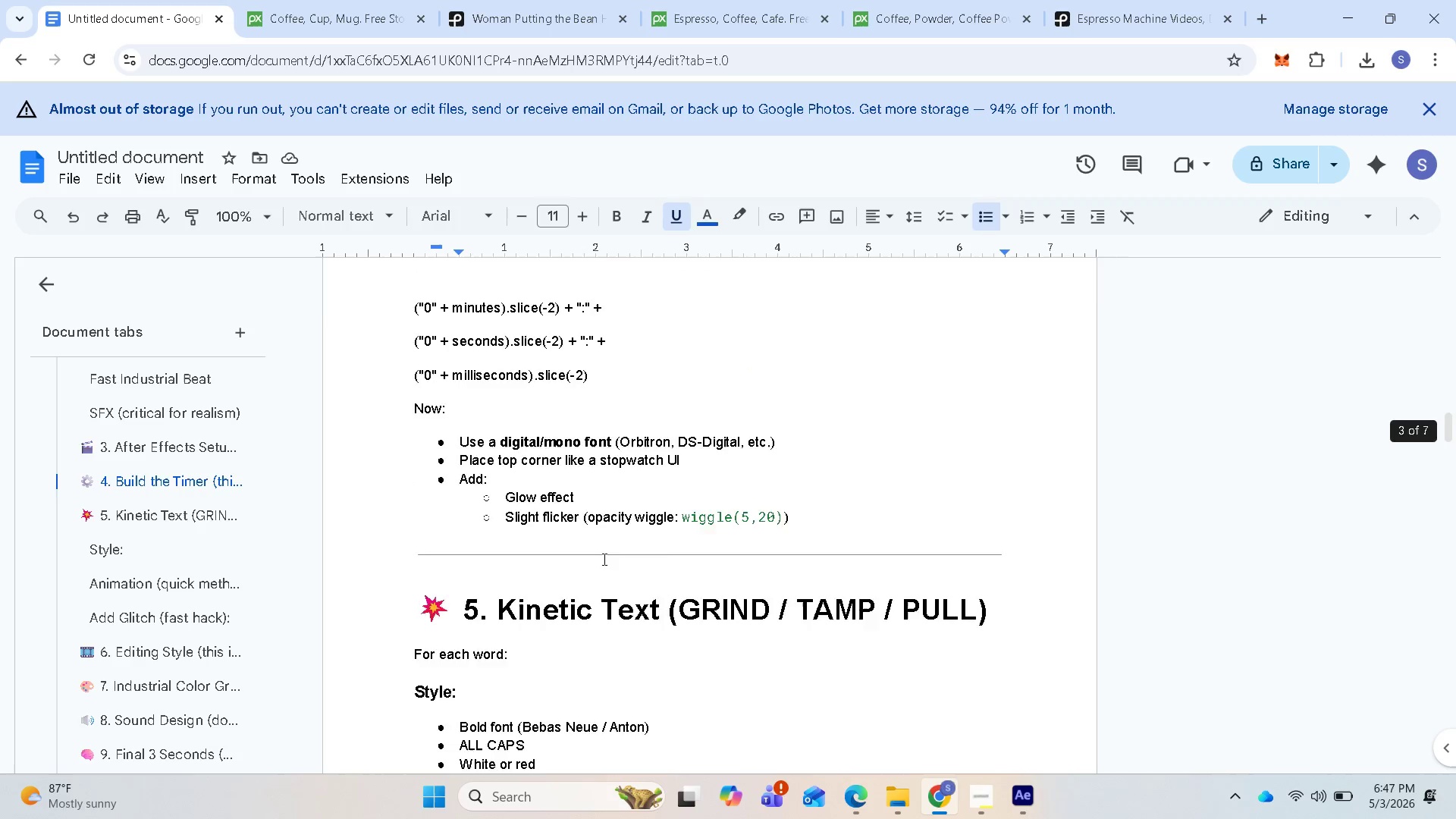 
scroll: coordinate [632, 527], scroll_direction: up, amount: 5.0
 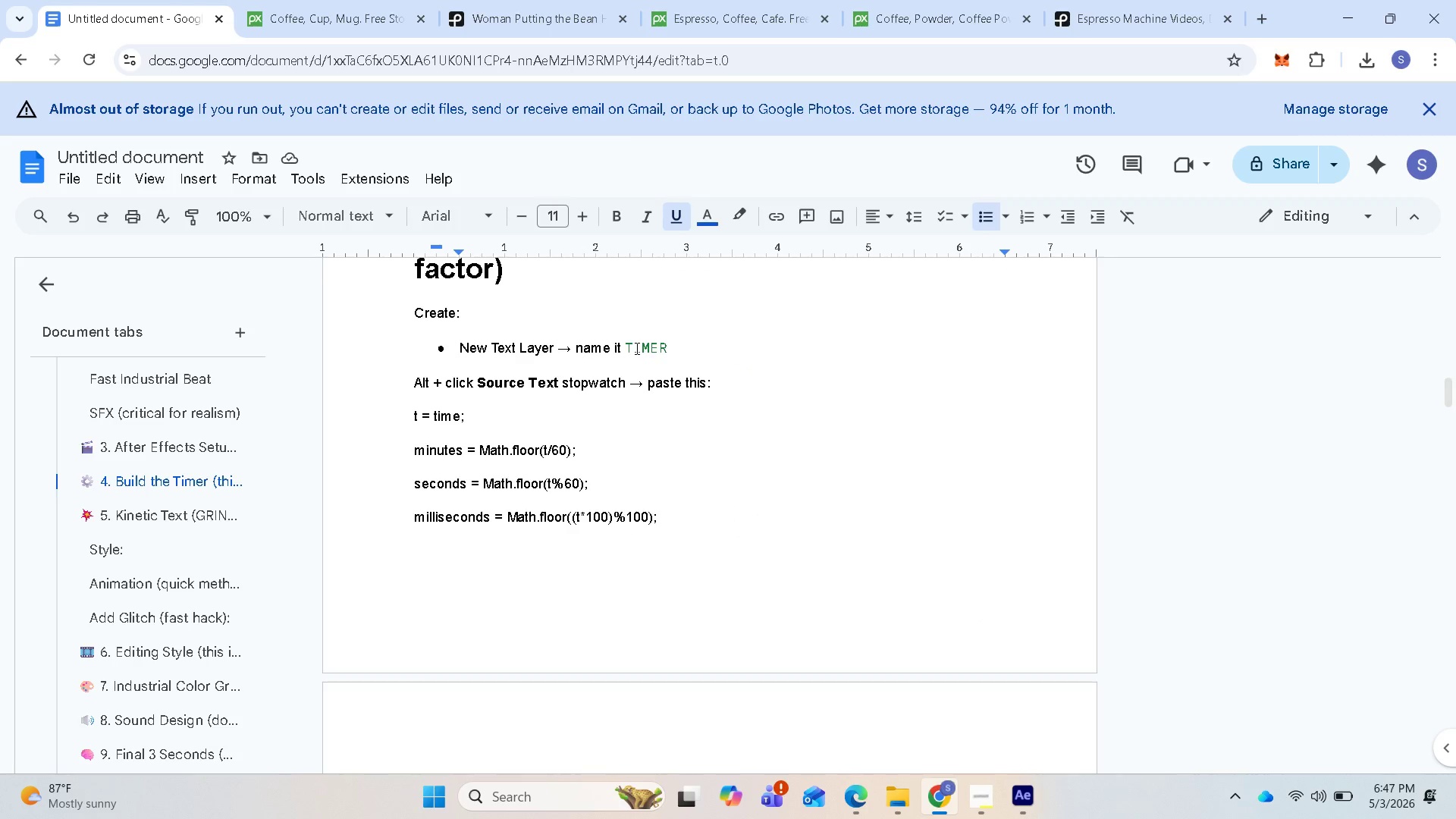 
scroll: coordinate [588, 460], scroll_direction: down, amount: 41.0
 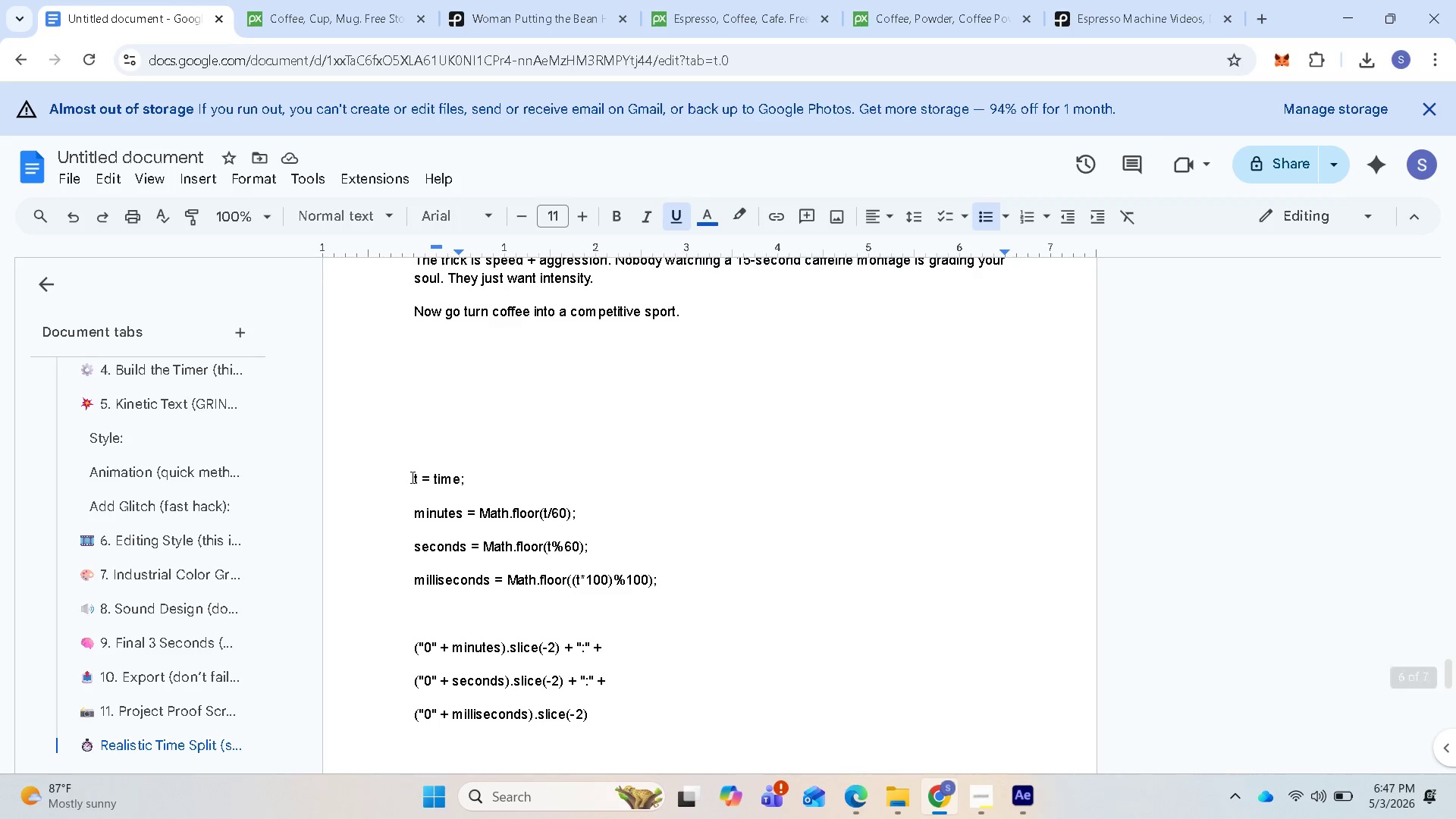 
left_click_drag(start_coordinate=[411, 477], to_coordinate=[603, 724])
 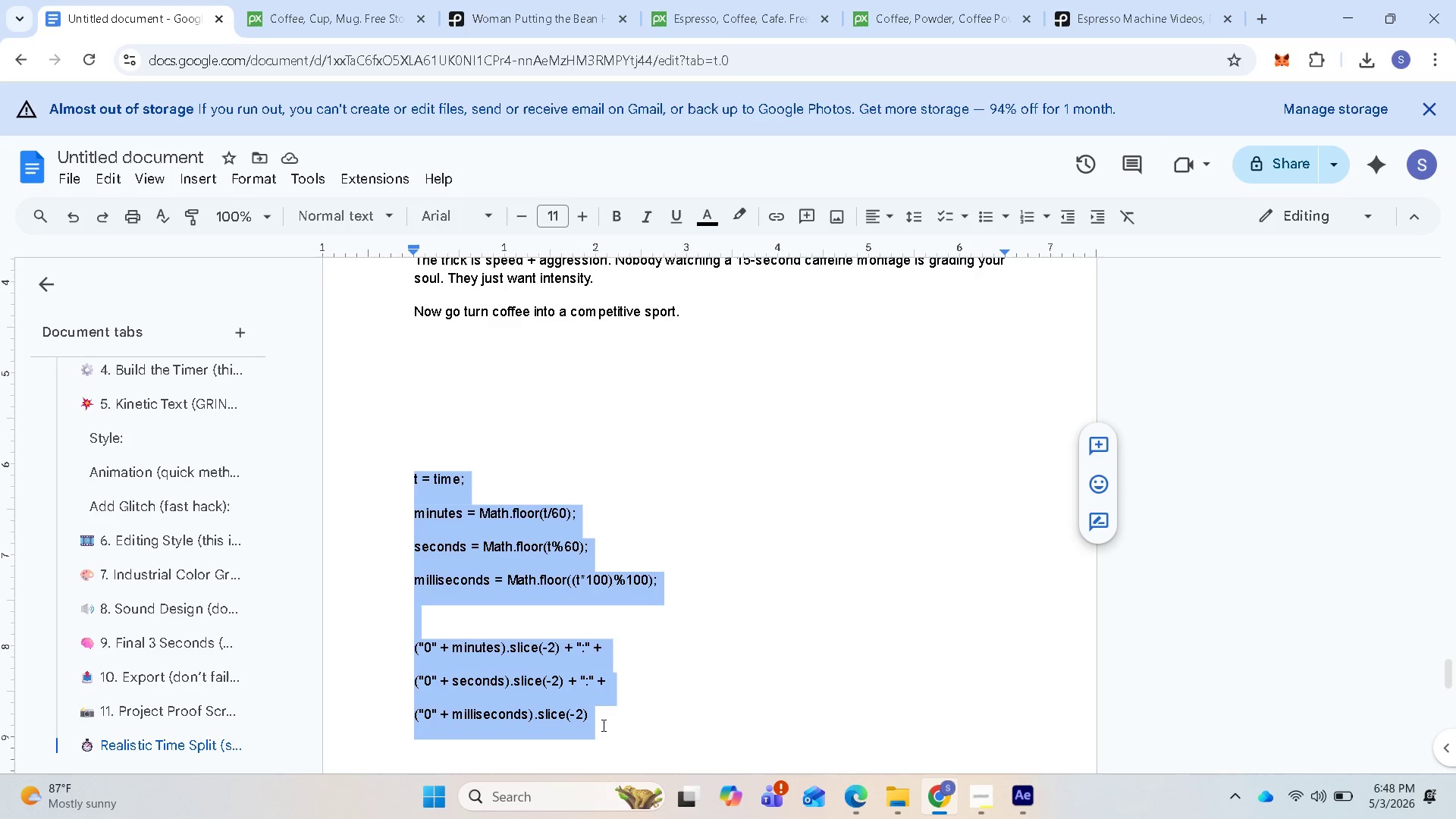 
key(Control+C)
 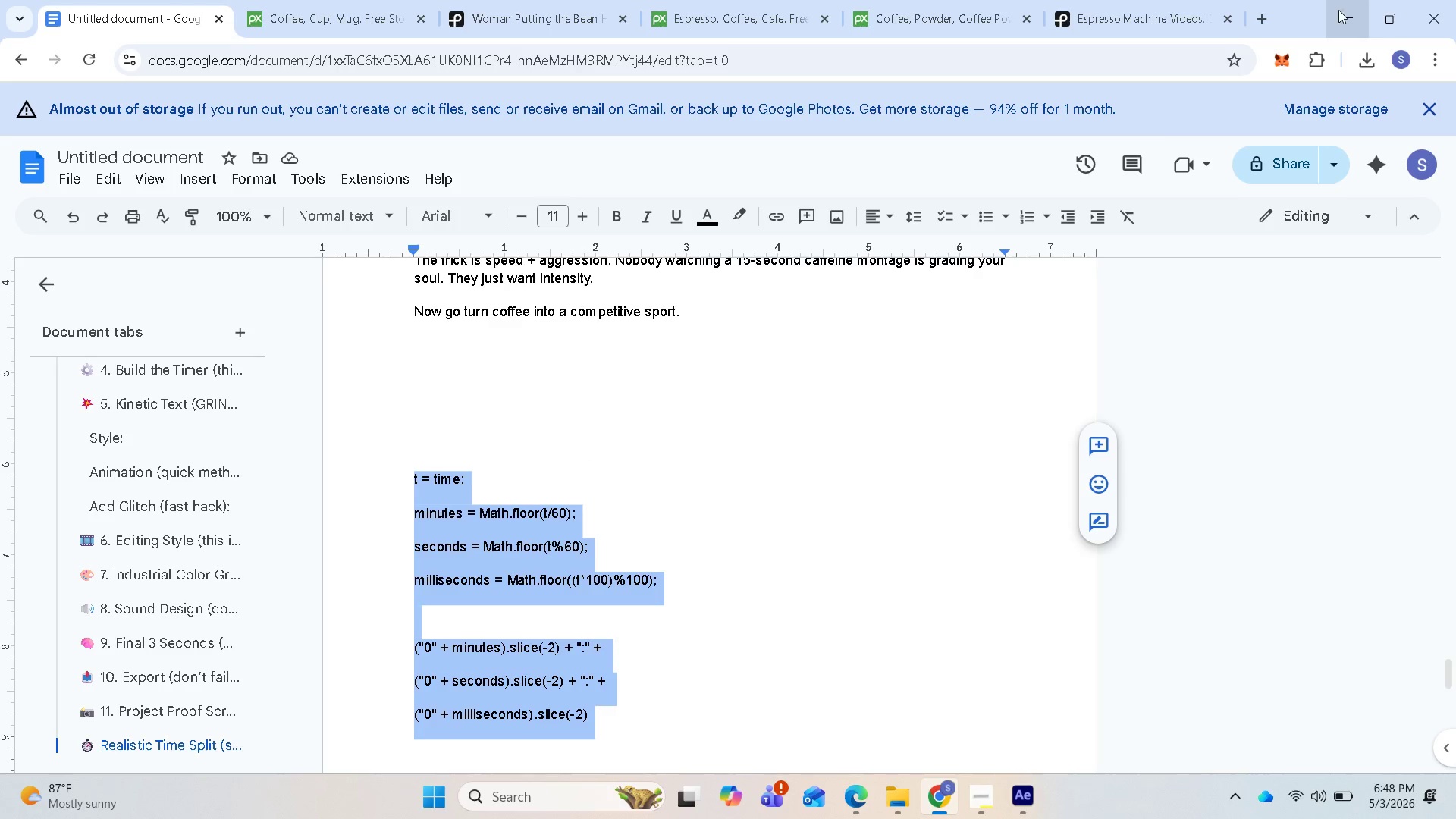 
left_click_drag(start_coordinate=[1345, 17], to_coordinate=[1353, 15])
 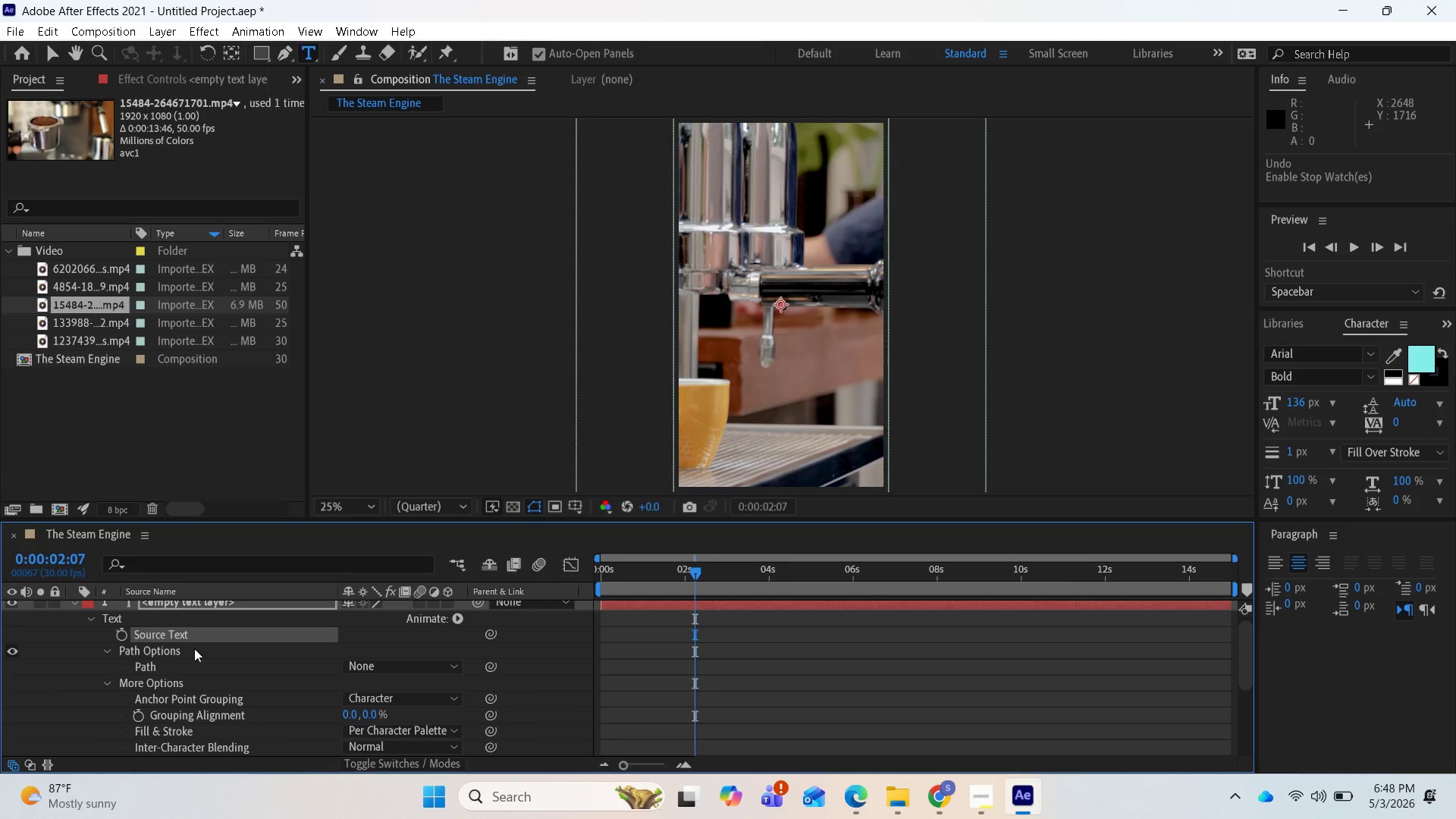 
left_click([188, 634])
 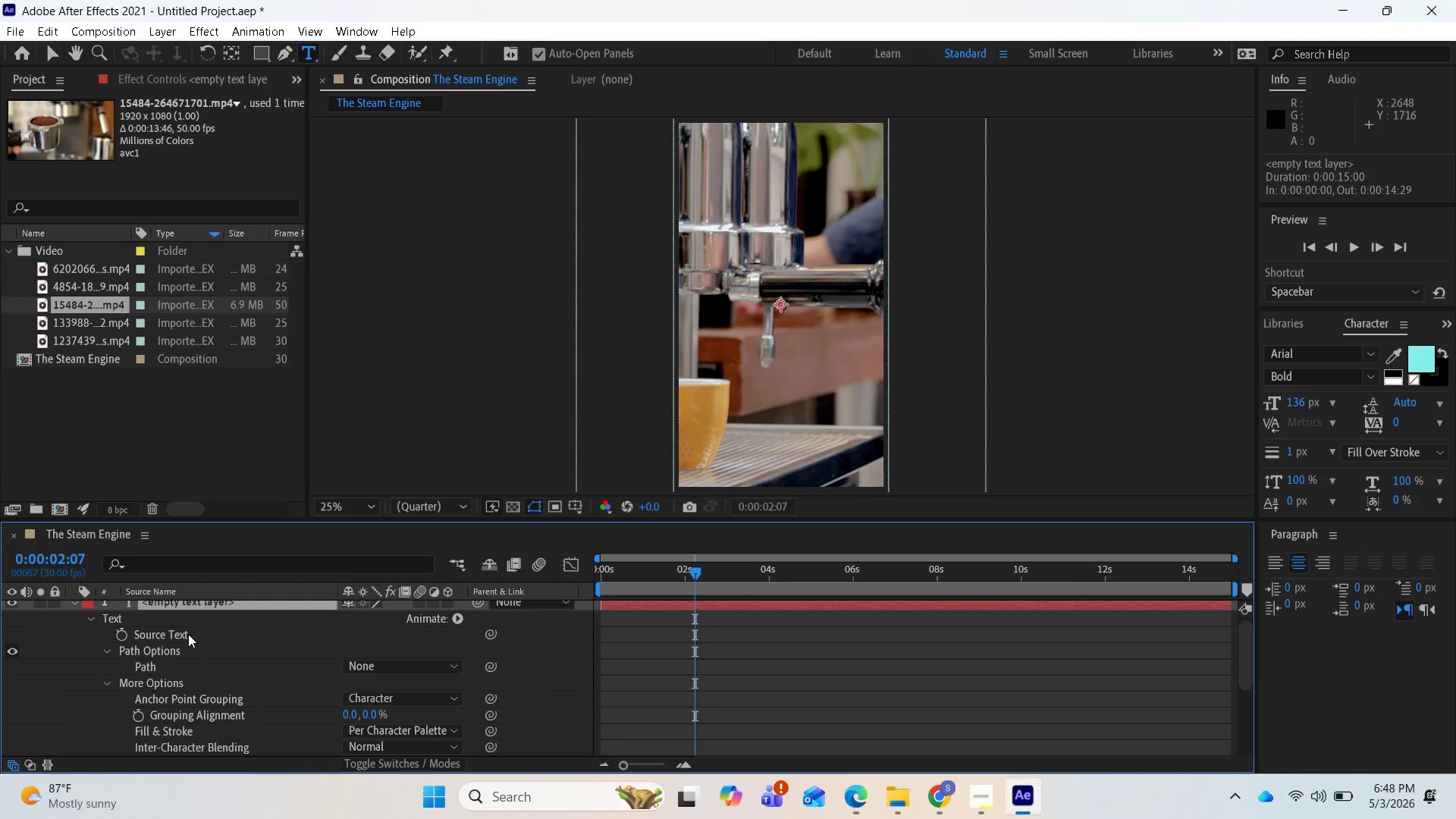 
hold_key(key=ControlLeft, duration=15.91)
double_click([188, 634])
 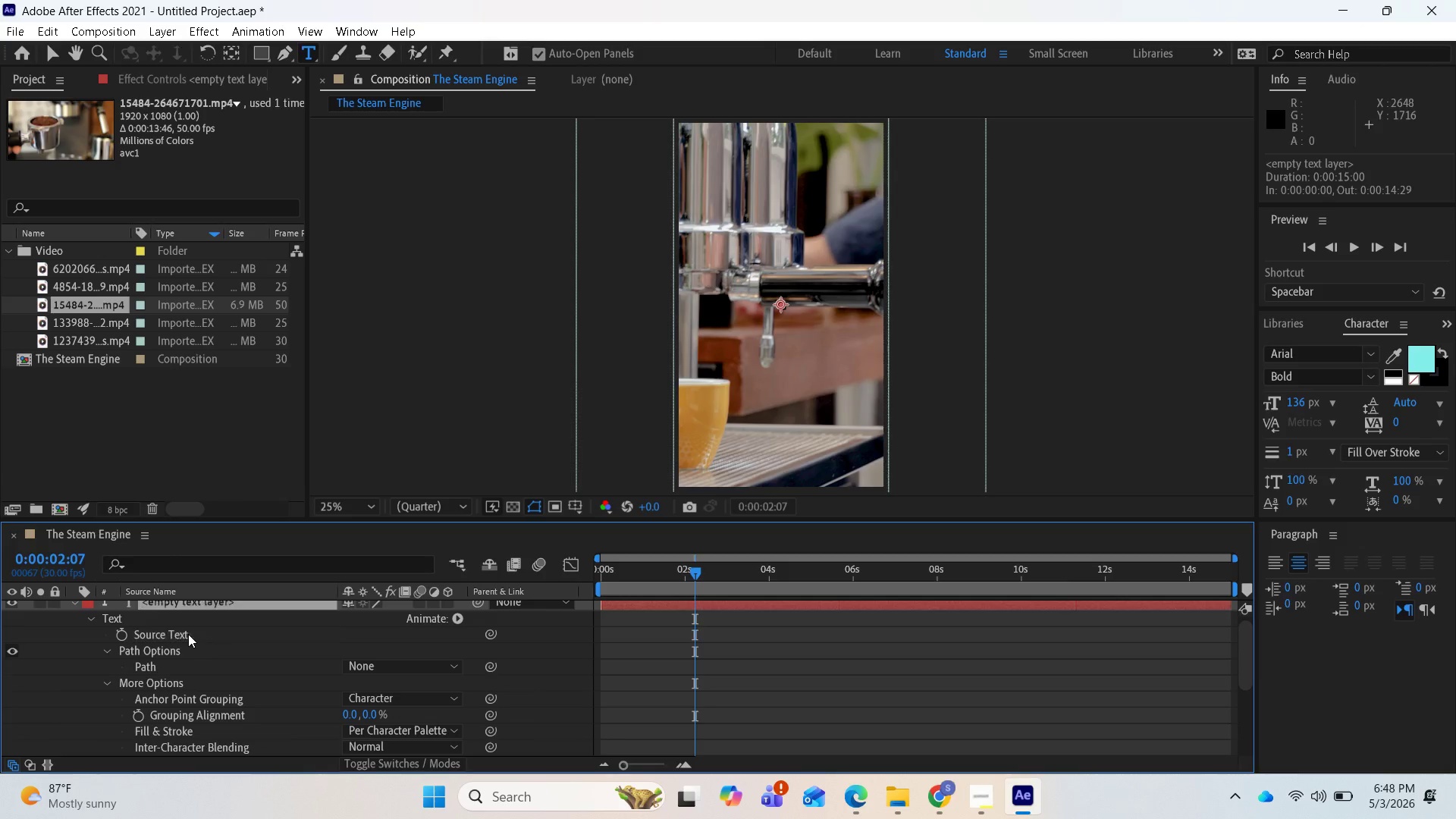 
right_click([188, 634])
 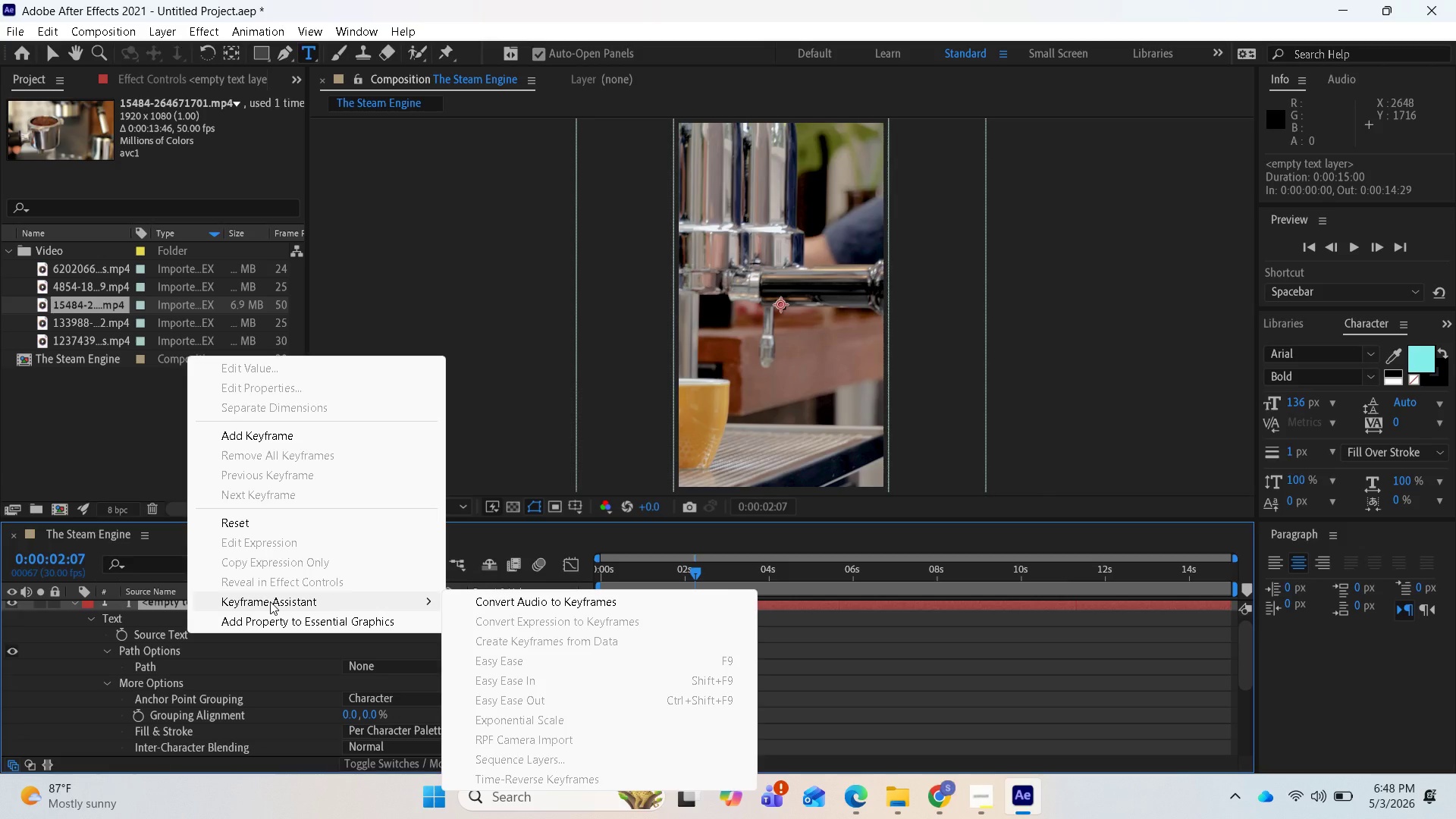 
left_click([133, 632])
 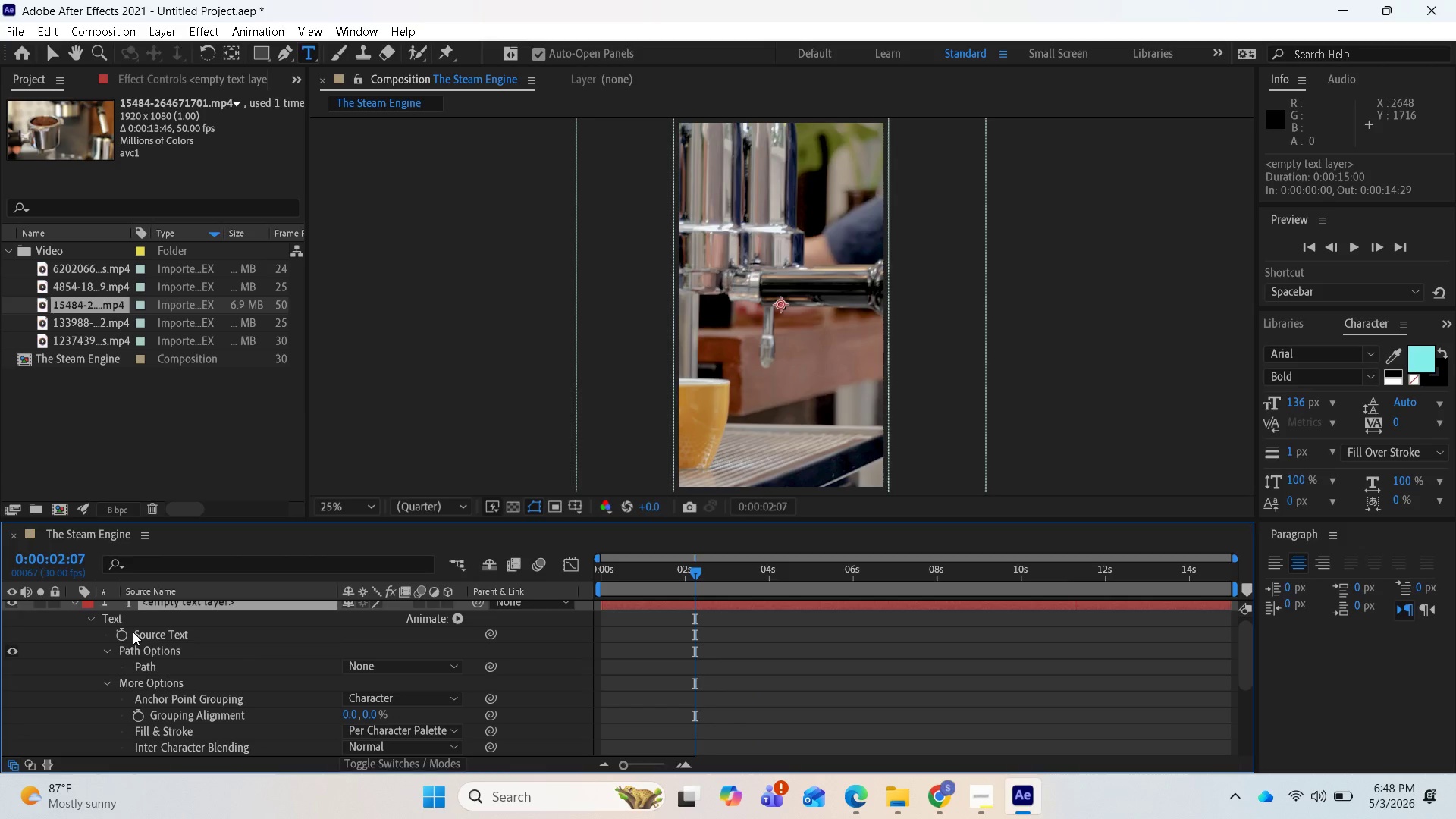 
double_click([133, 632])
 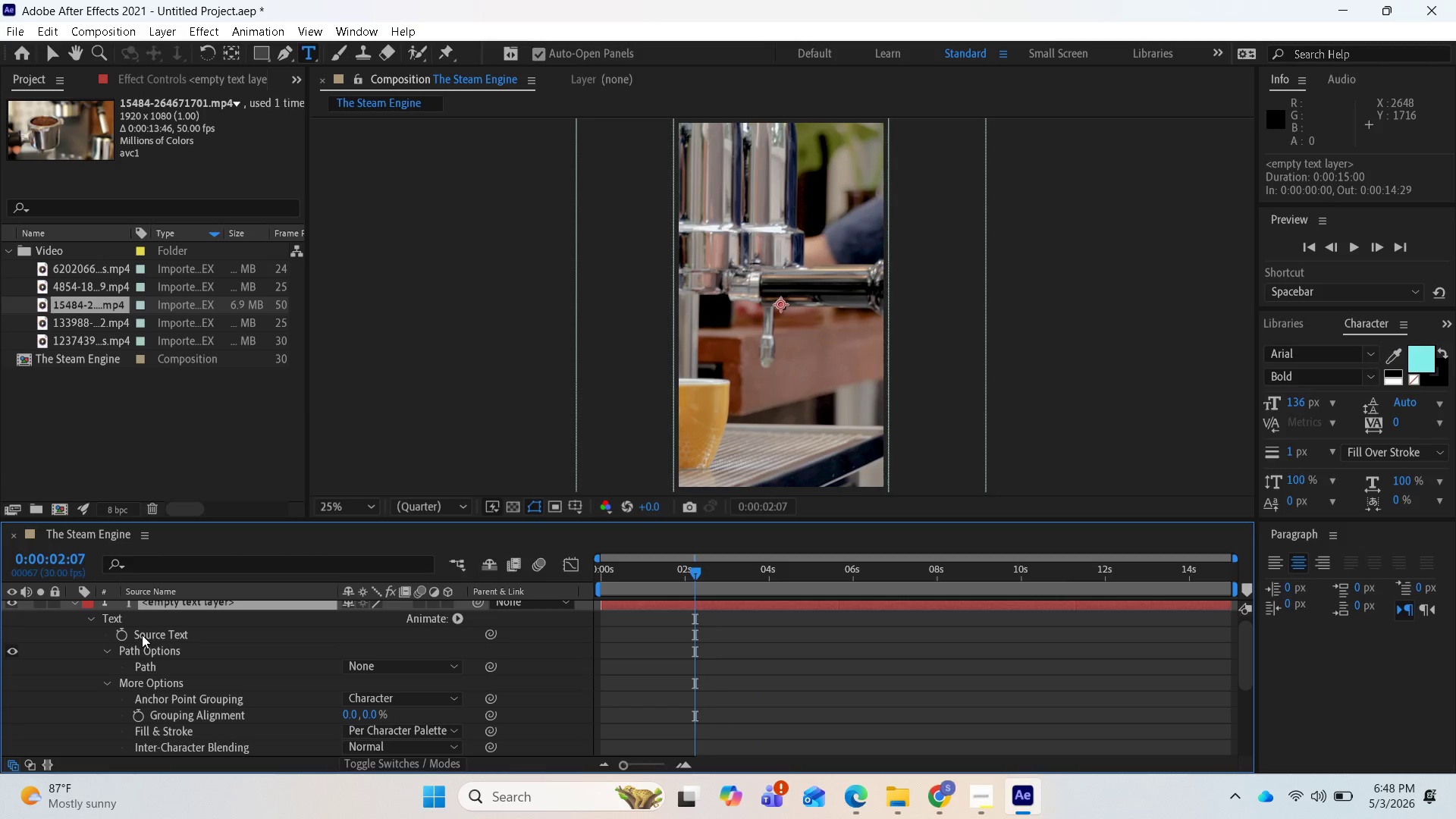 
double_click([142, 635])
 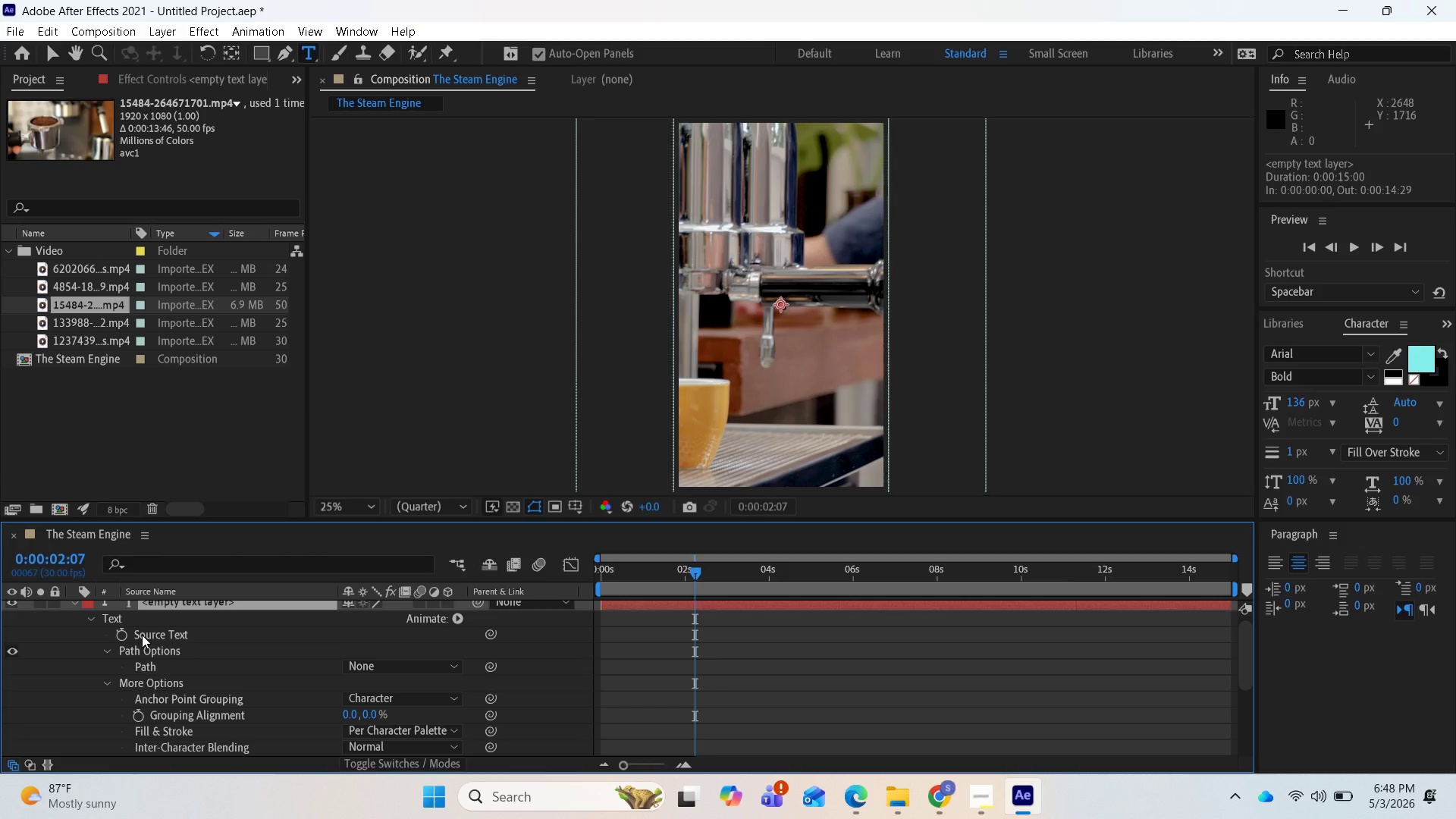 
left_click([142, 635])
 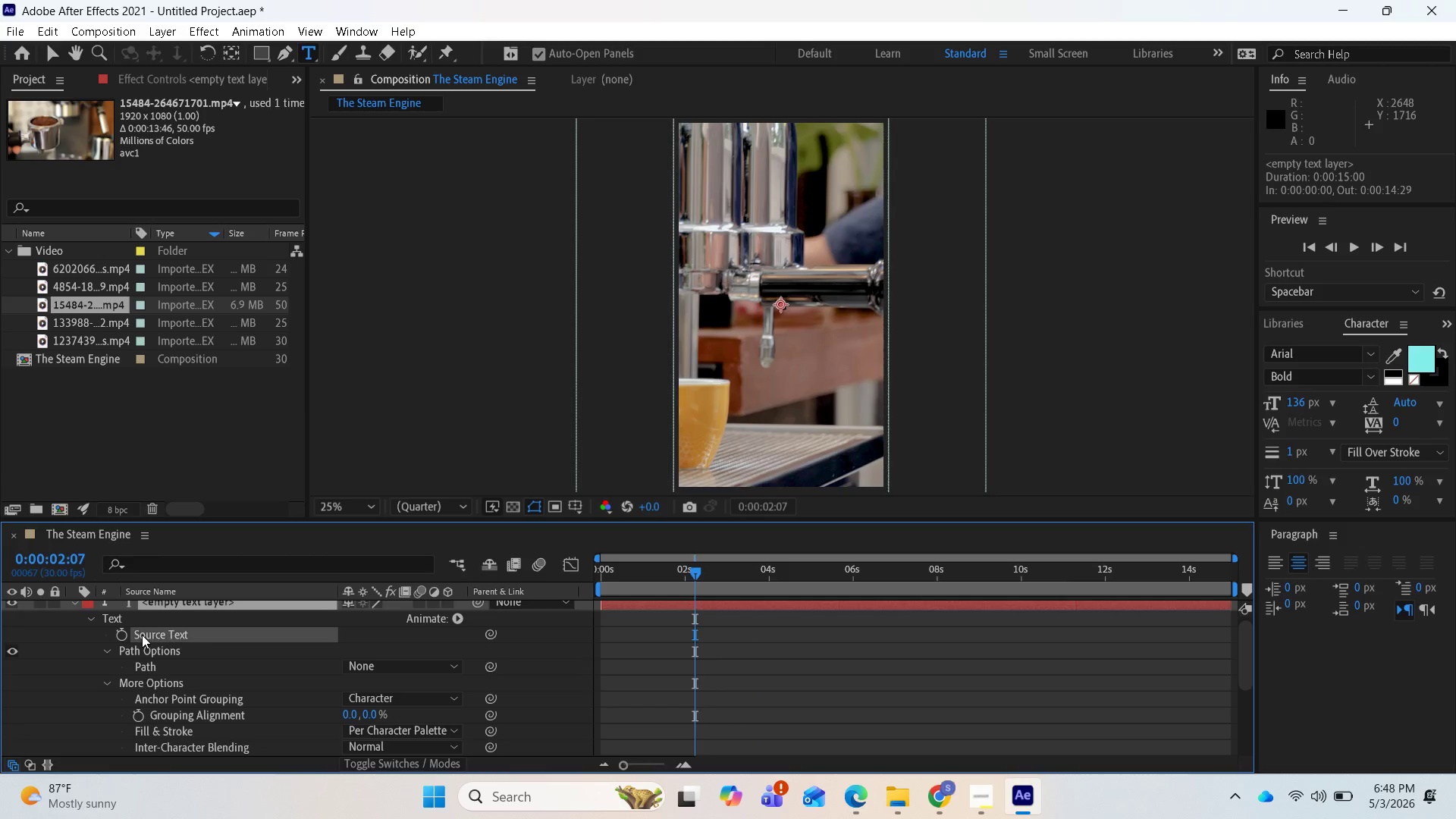 
double_click([142, 635])
 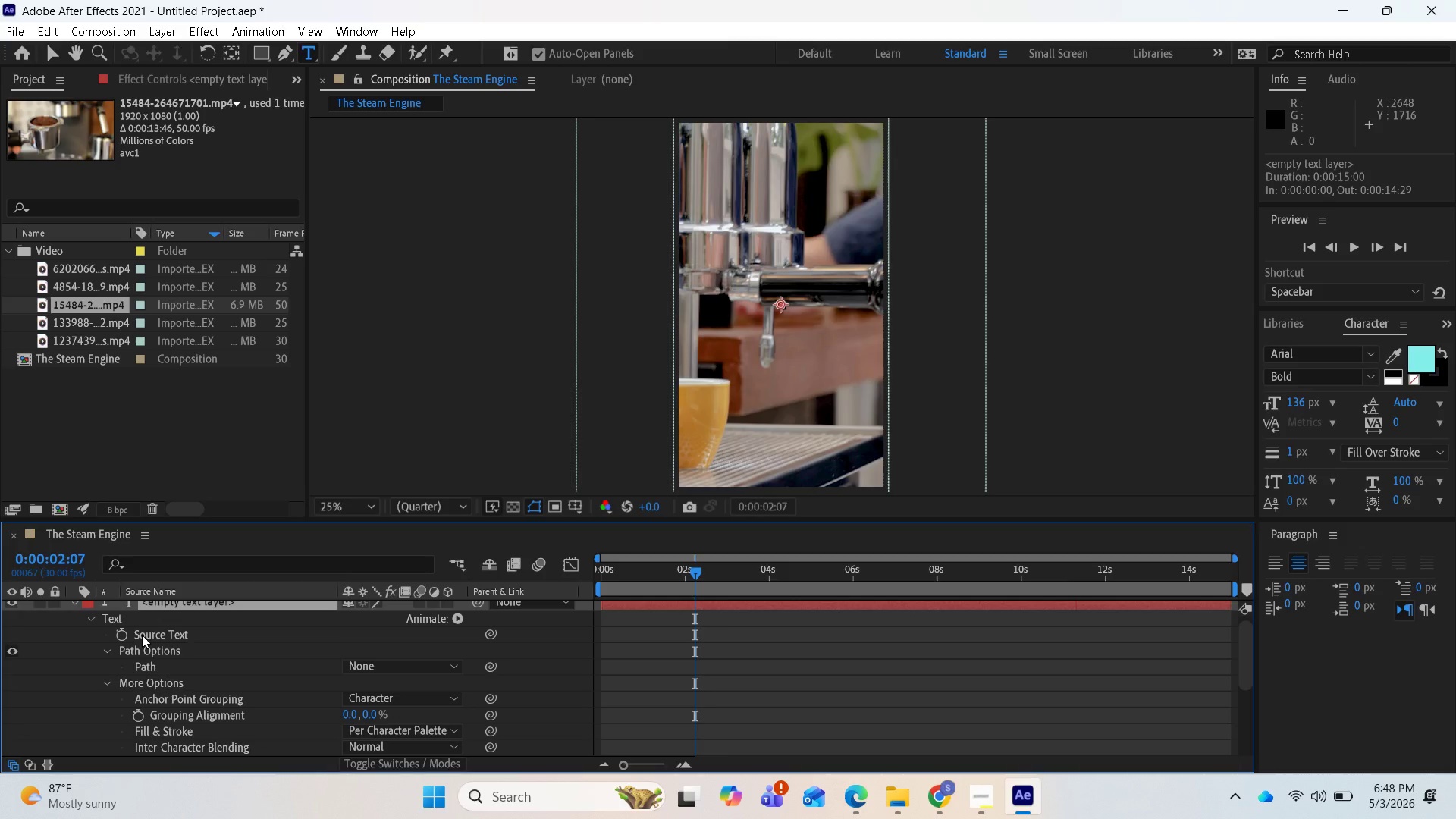 
left_click([142, 635])
 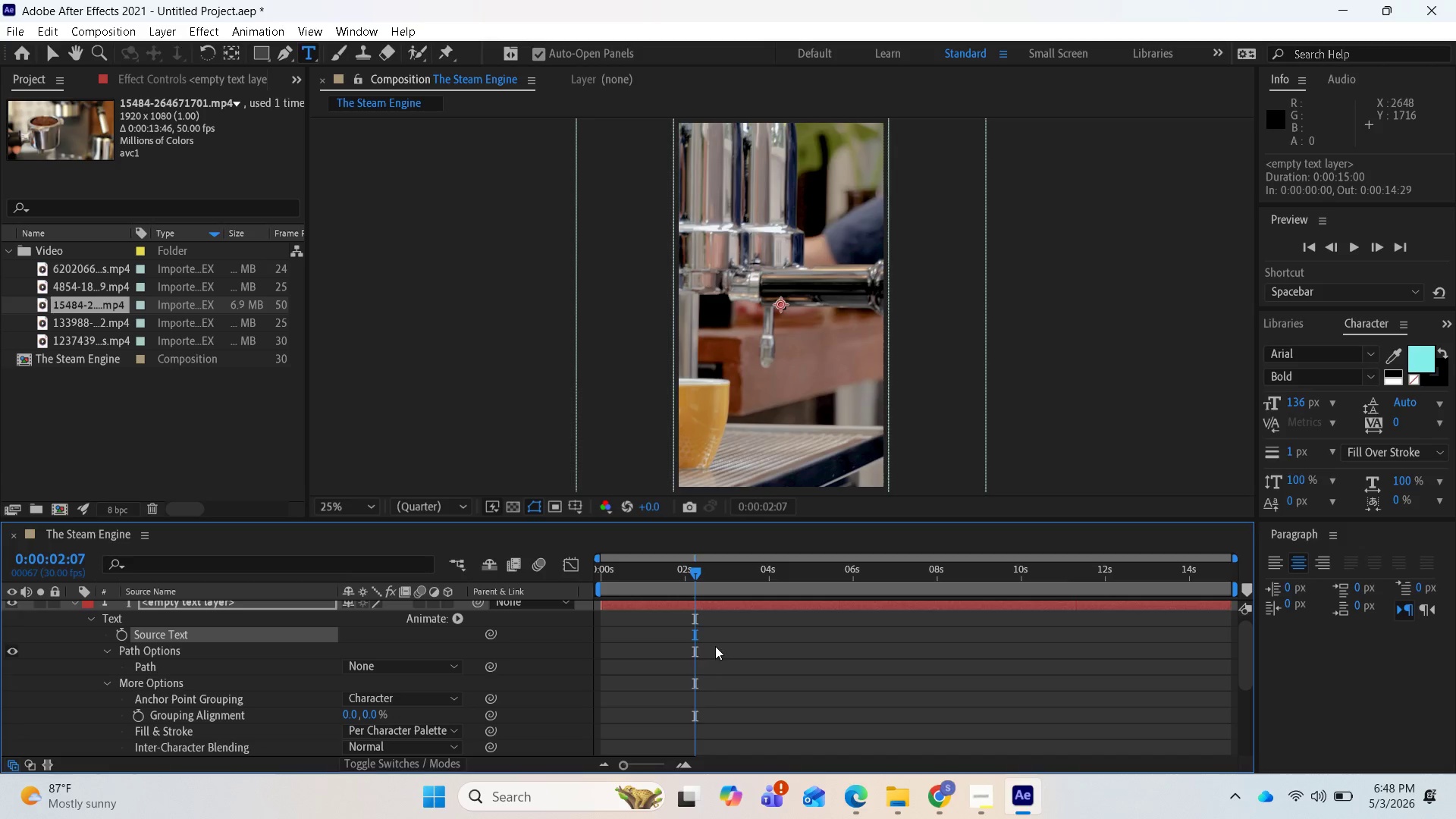 
left_click([697, 629])
 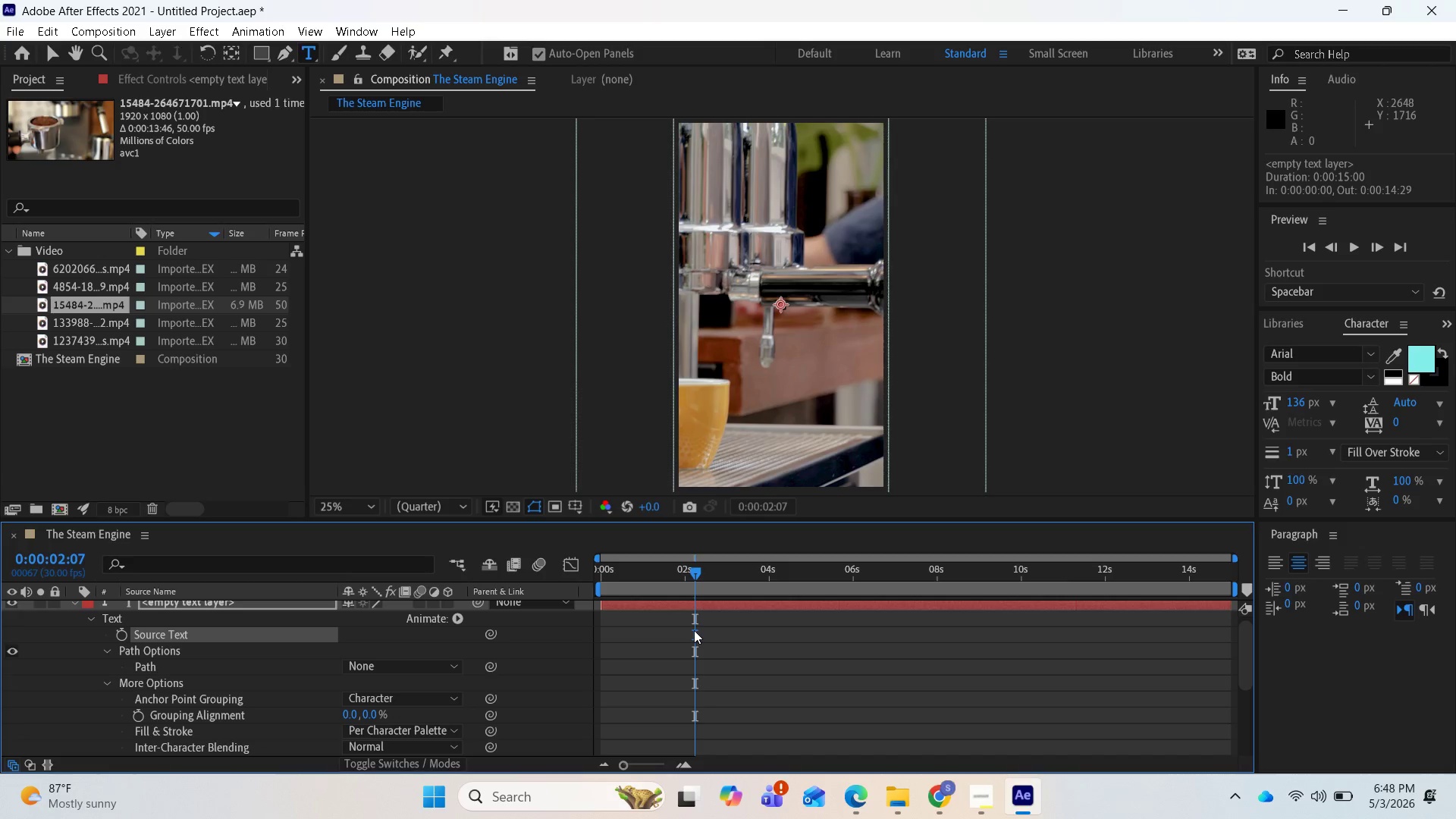 
double_click([694, 630])
 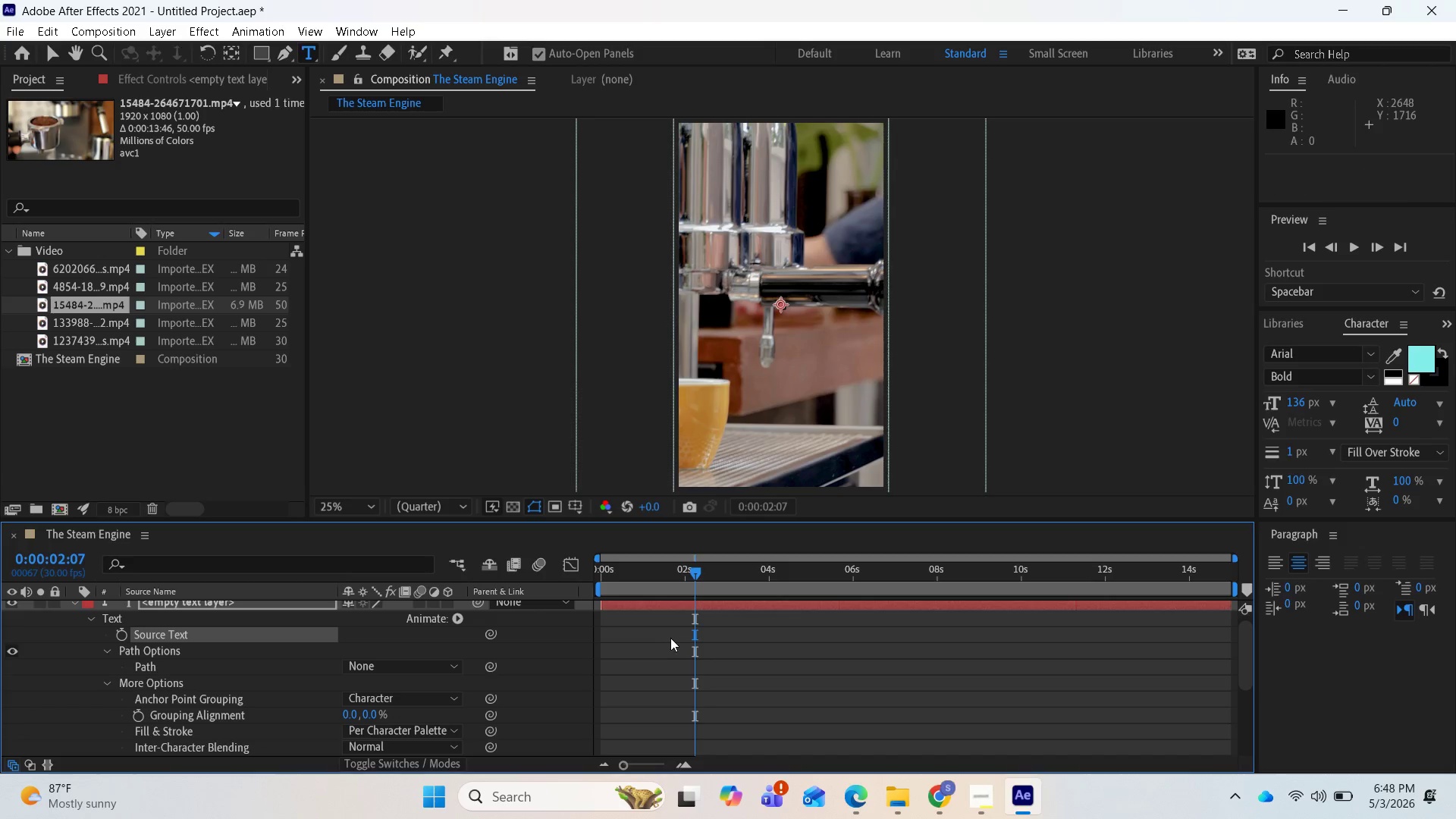 
left_click_drag(start_coordinate=[668, 639], to_coordinate=[672, 637])
 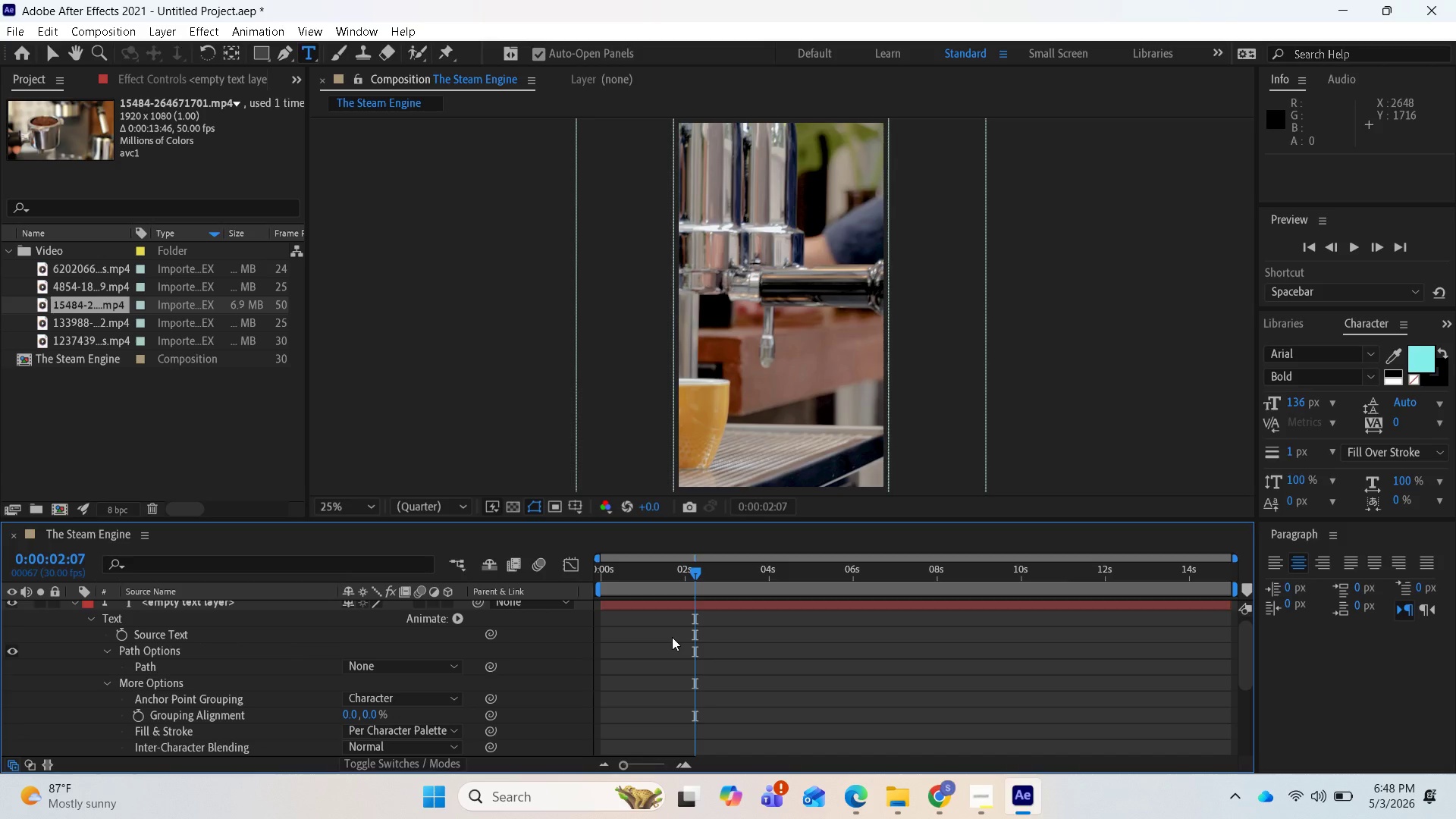 
left_click([672, 637])
 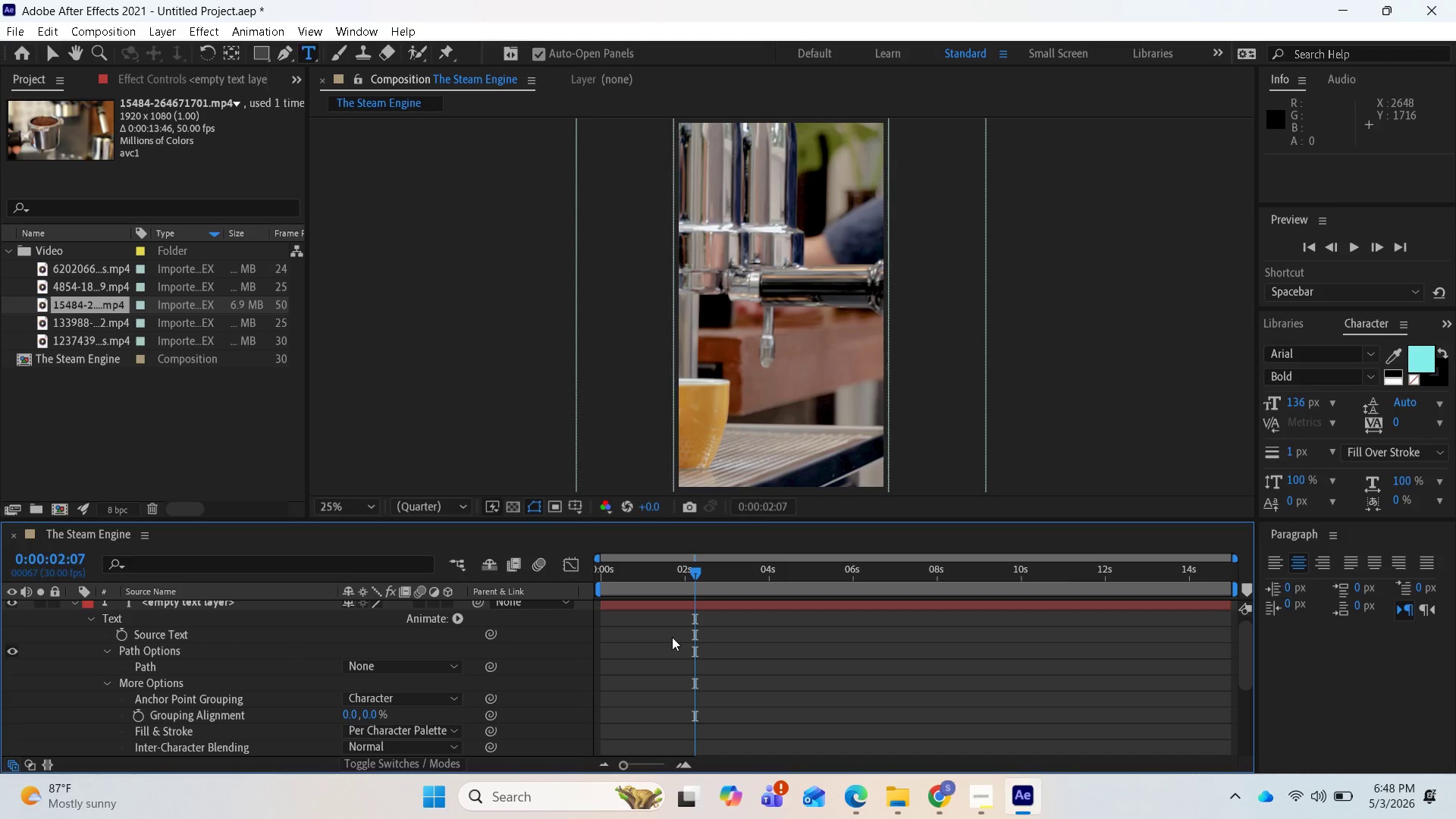 
hold_key(key=ControlLeft, duration=1.41)
double_click([672, 637])
 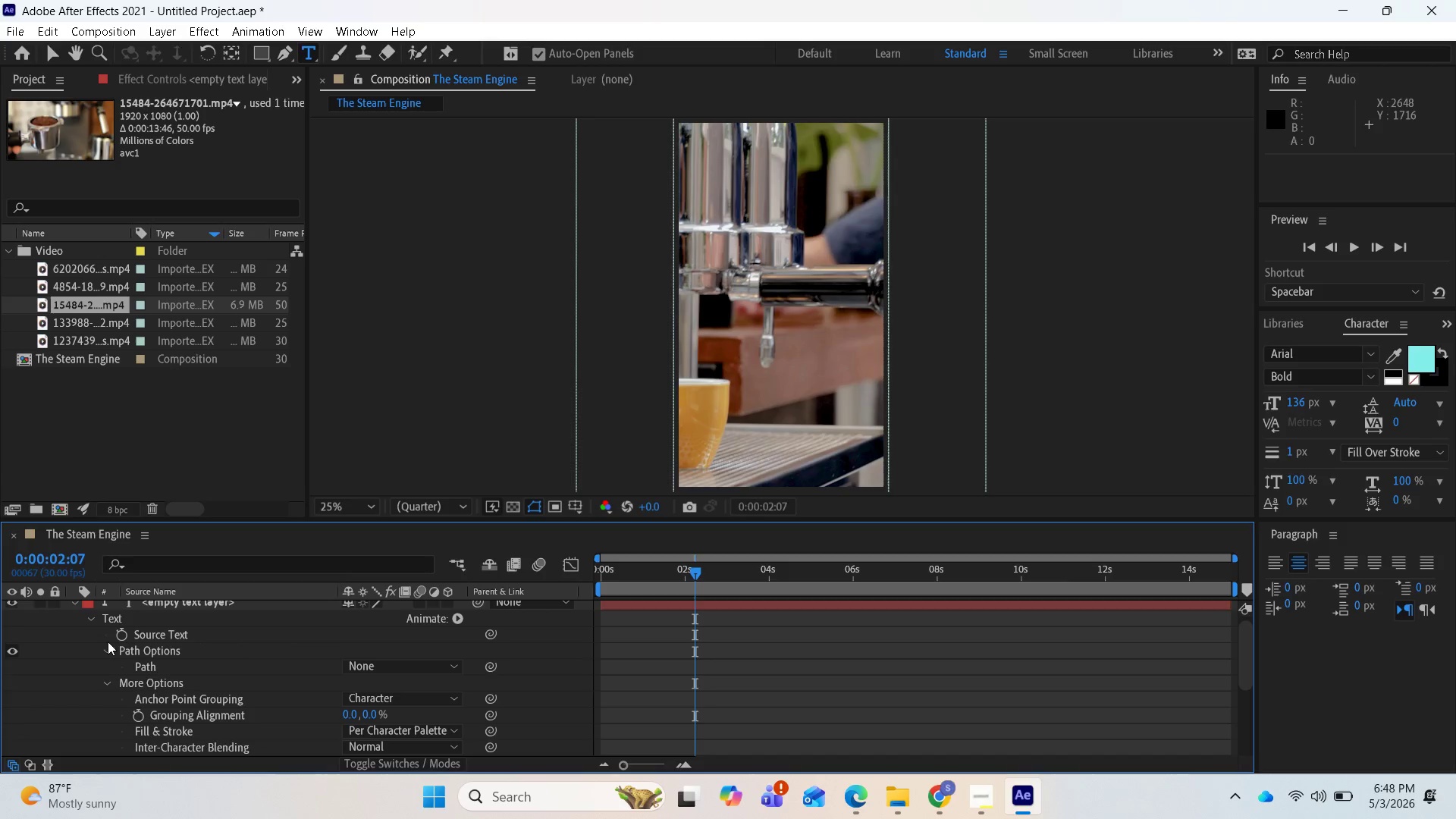 
hold_key(key=AltLeft, duration=6.2)
double_click([126, 639])
 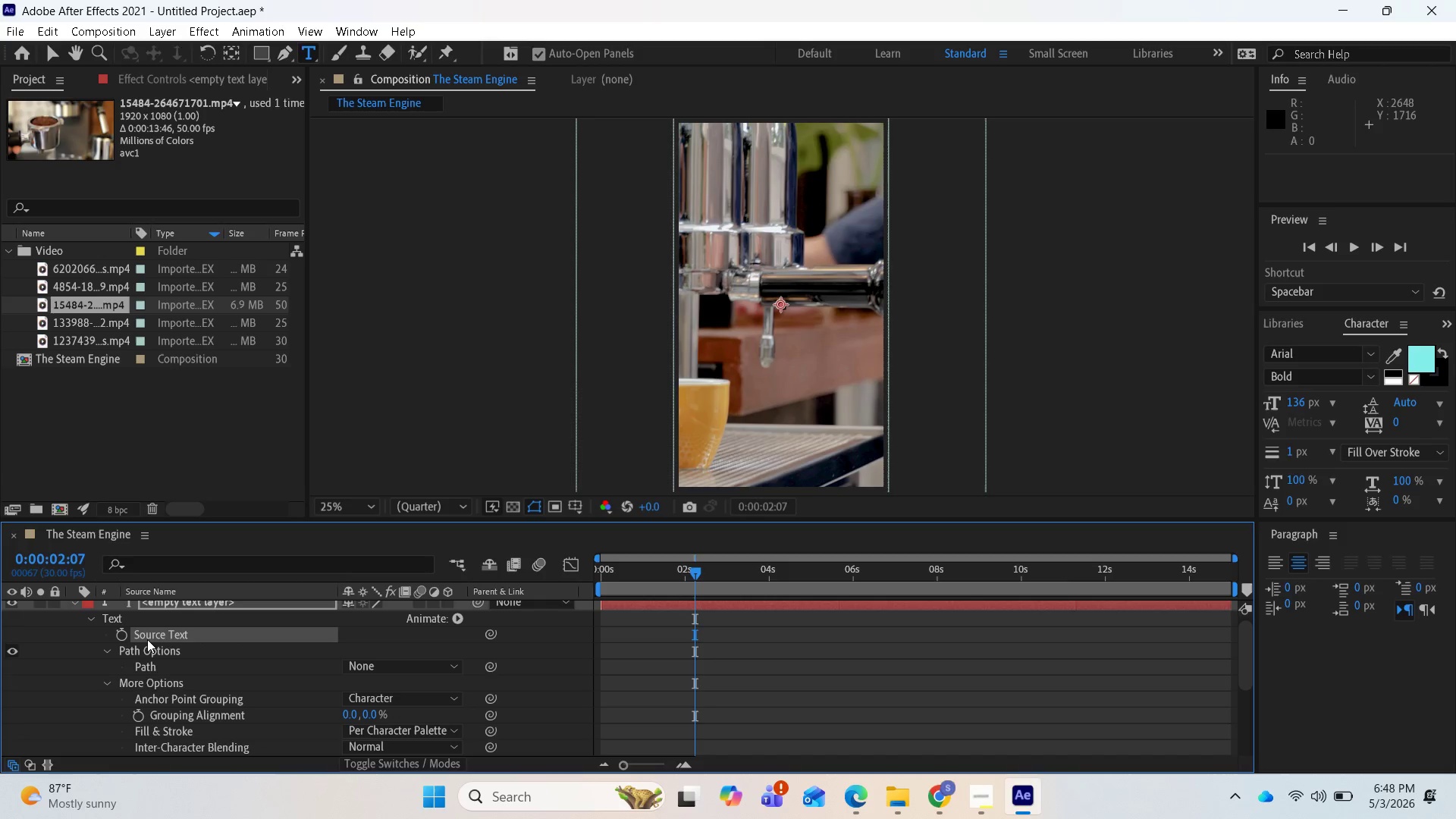 
double_click([148, 639])
 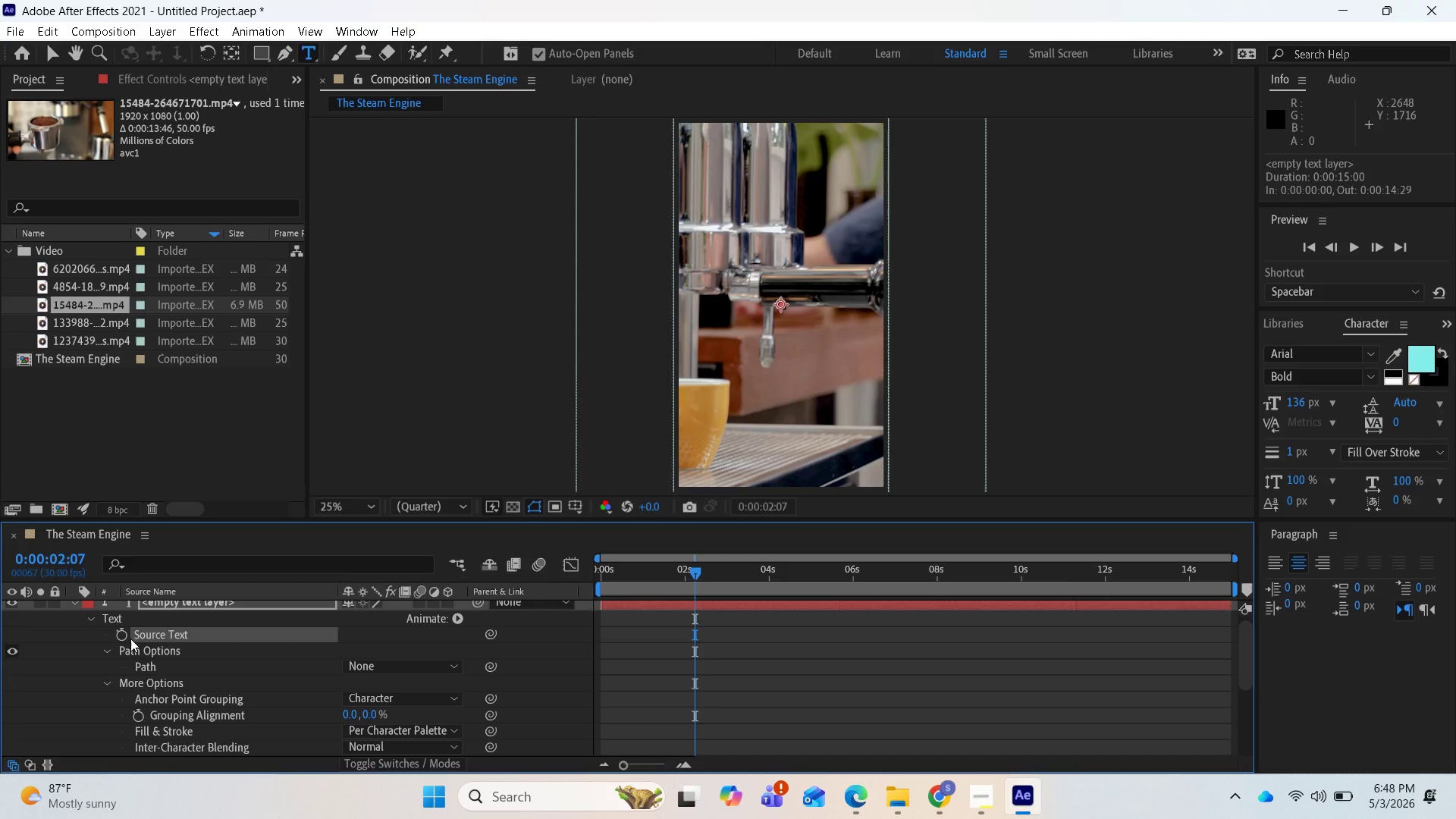 
left_click([130, 639])
 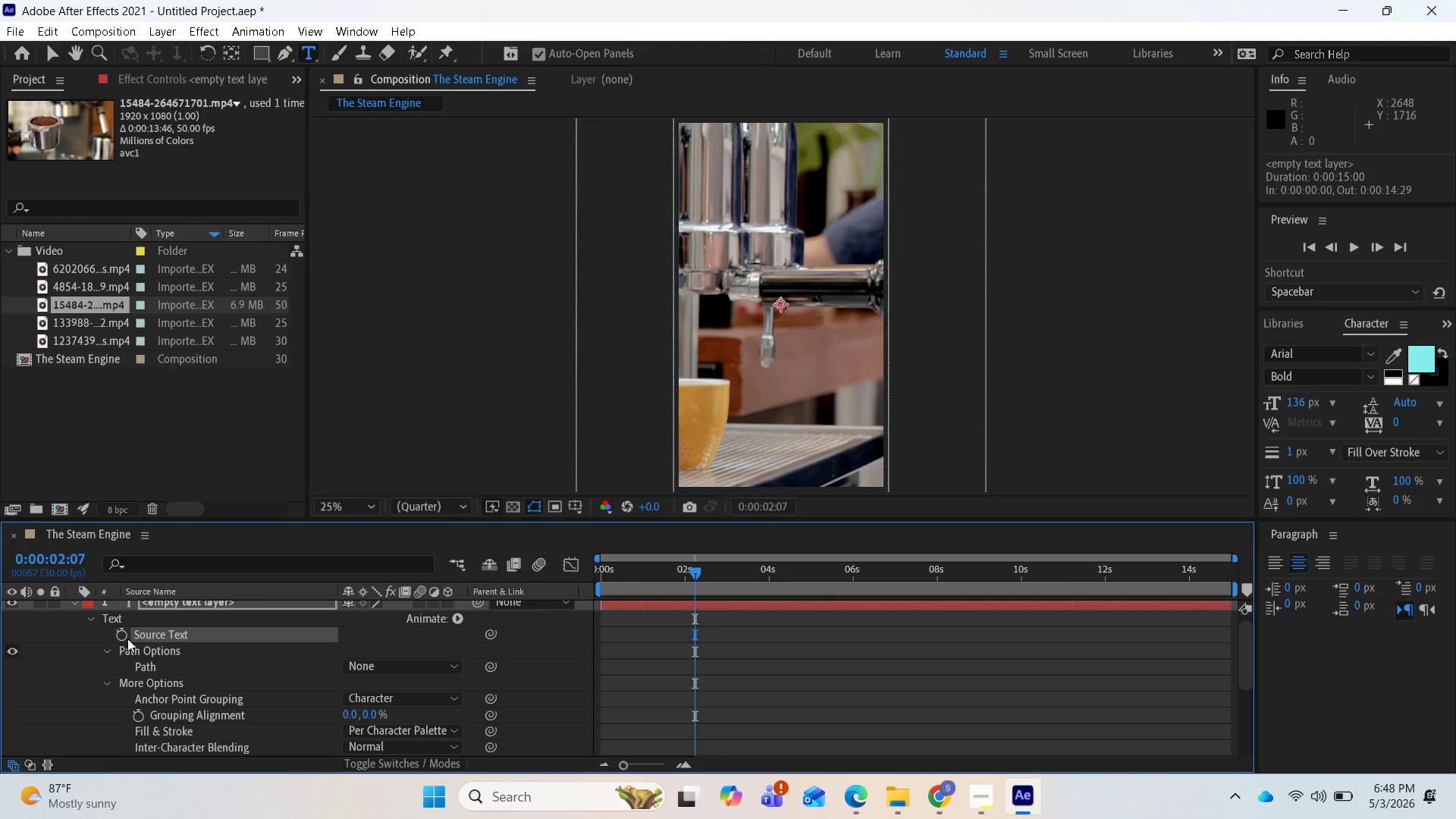 
left_click([127, 639])
 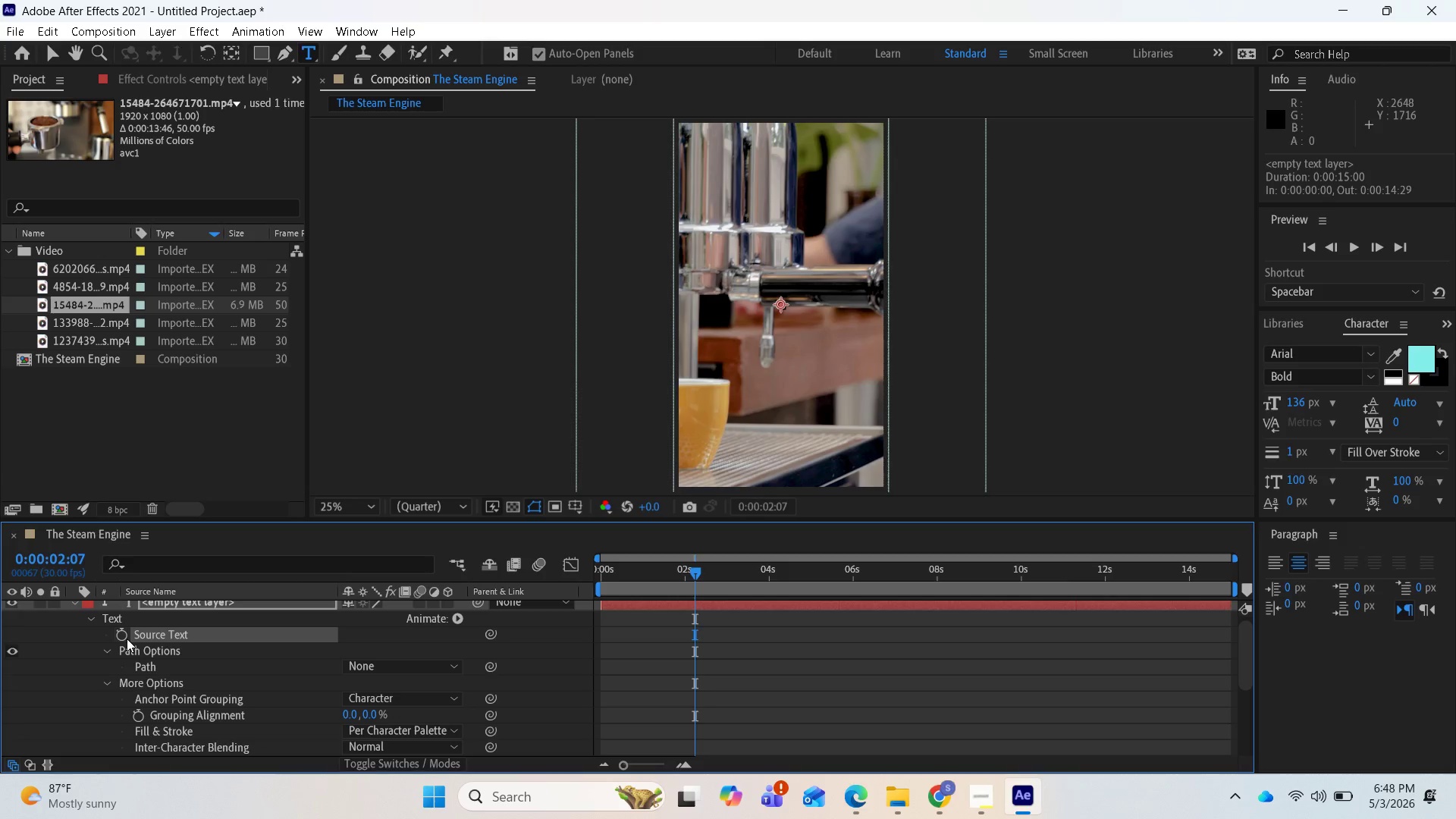 
double_click([127, 639])
 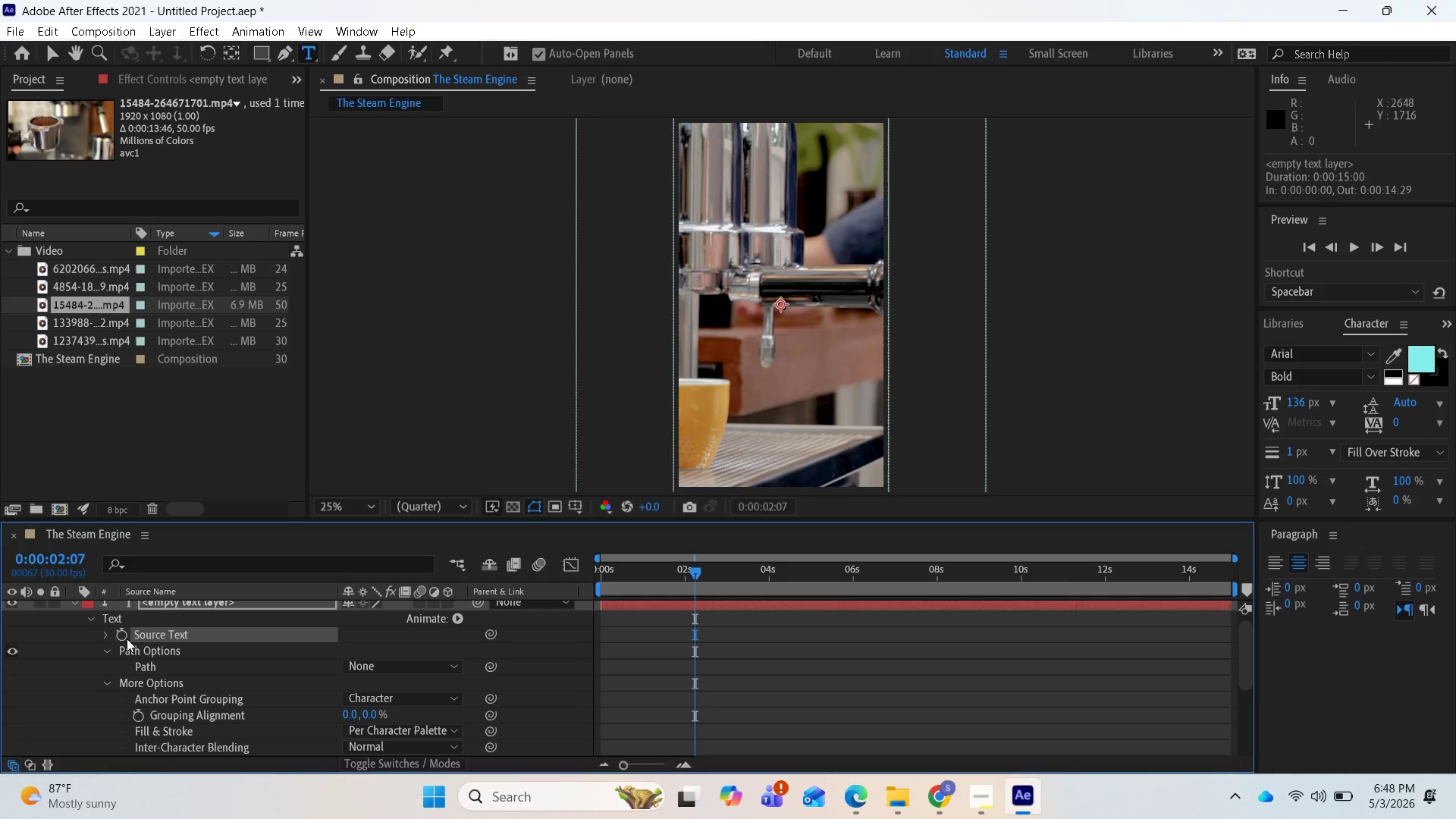 
left_click([127, 639])
 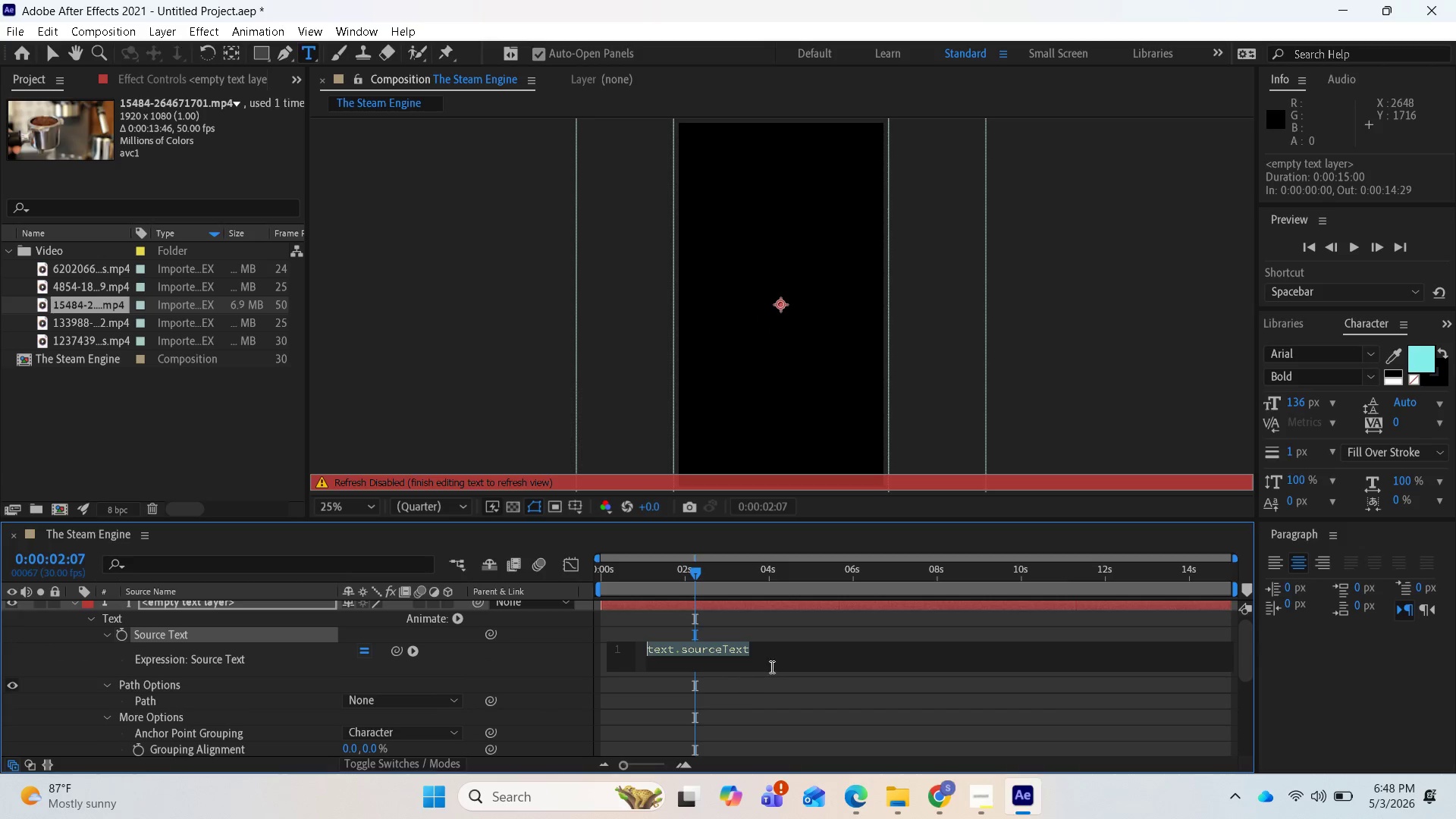 
left_click_drag(start_coordinate=[799, 653], to_coordinate=[619, 649])
 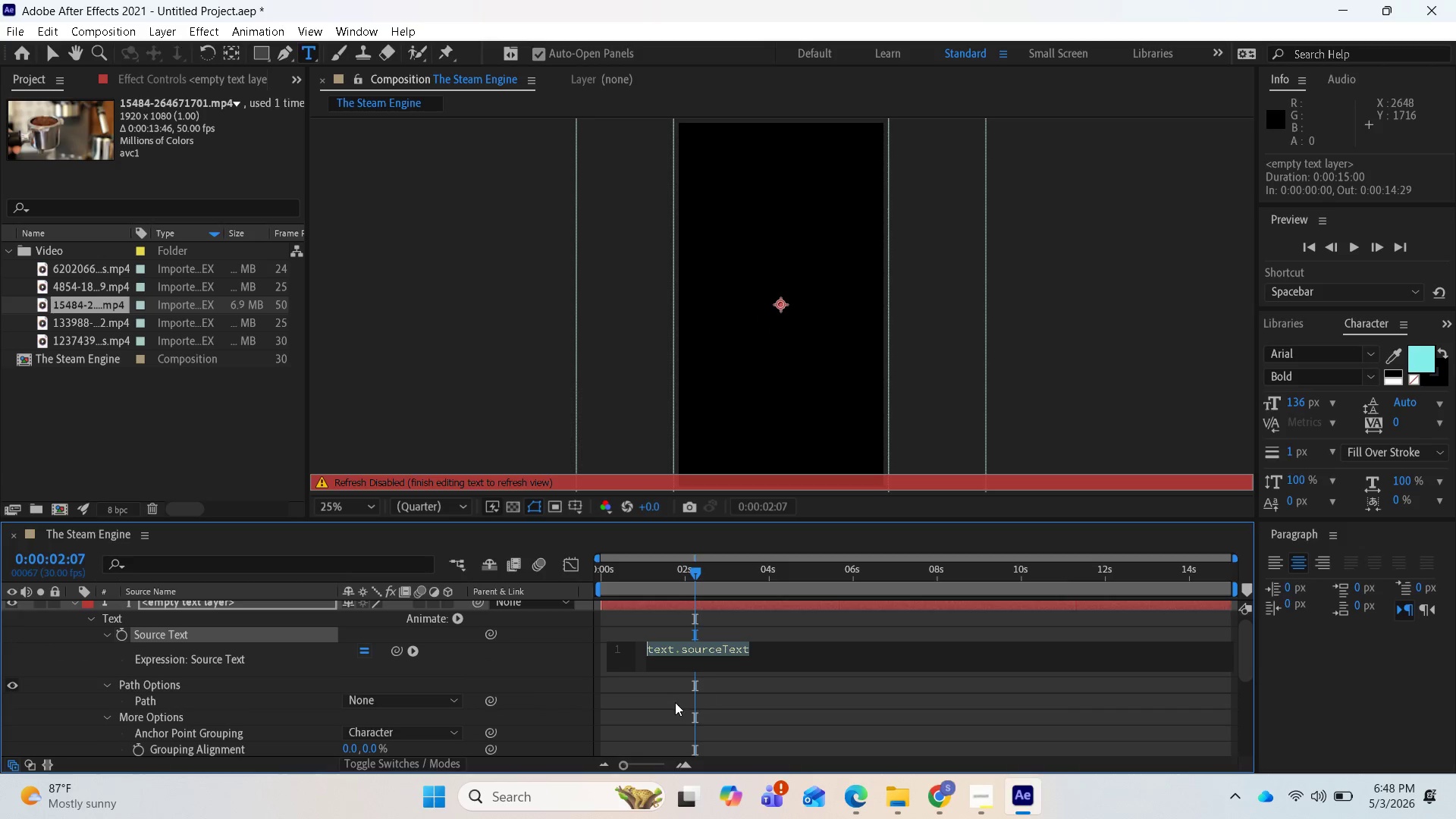 
key(Control+V)
 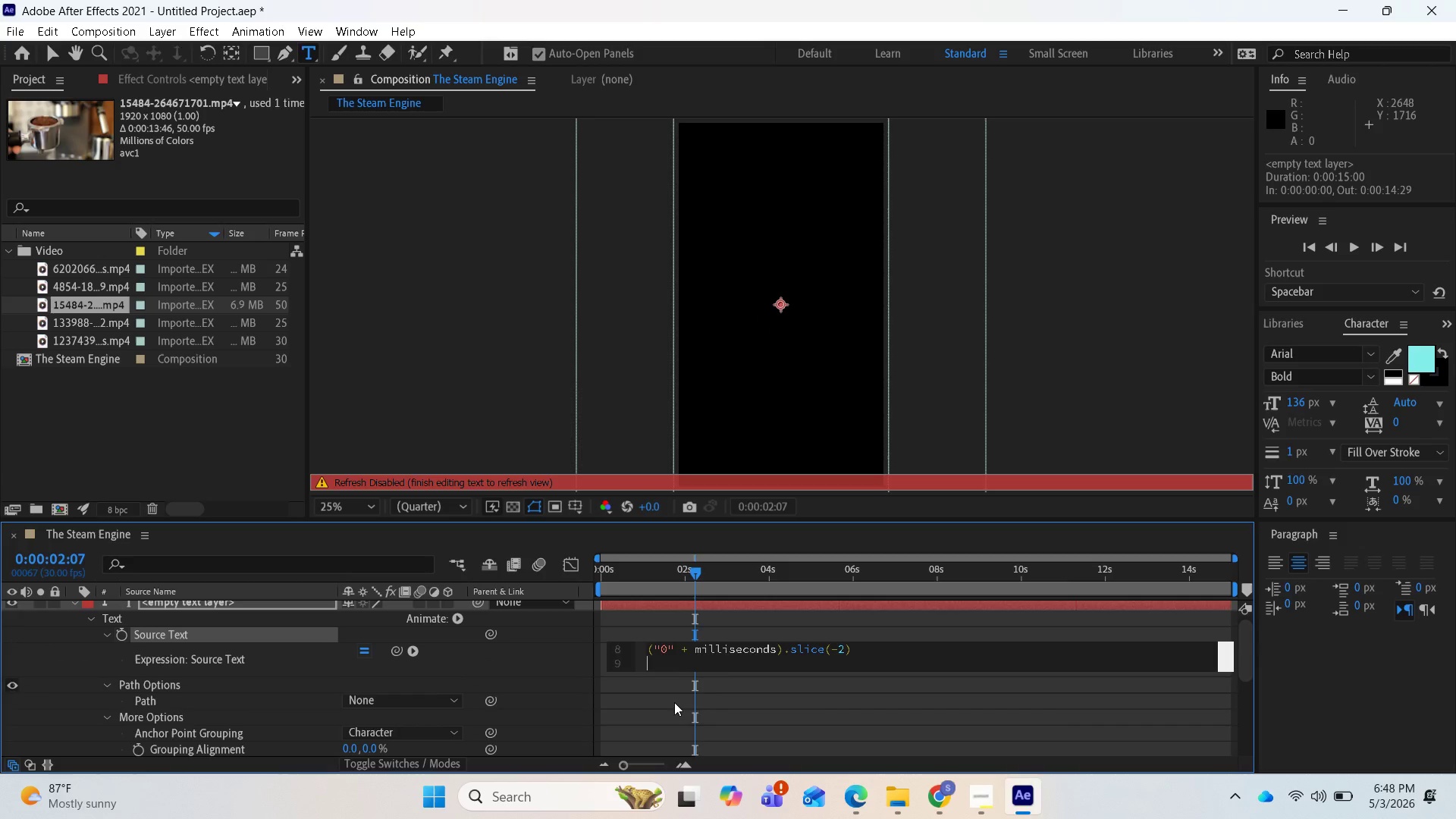 
key(Enter)
 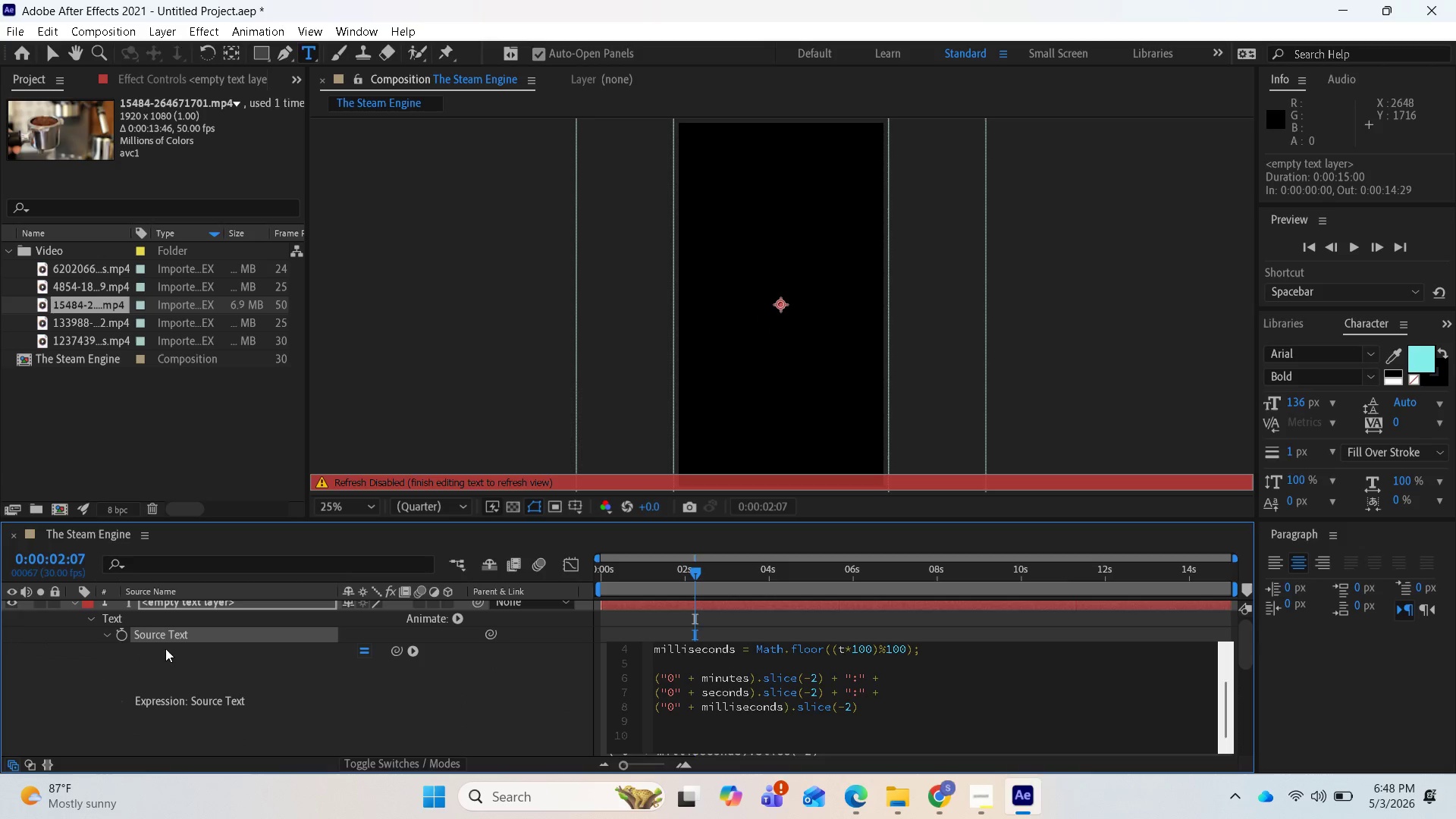 
scroll: coordinate [699, 676], scroll_direction: down, amount: 6.0
 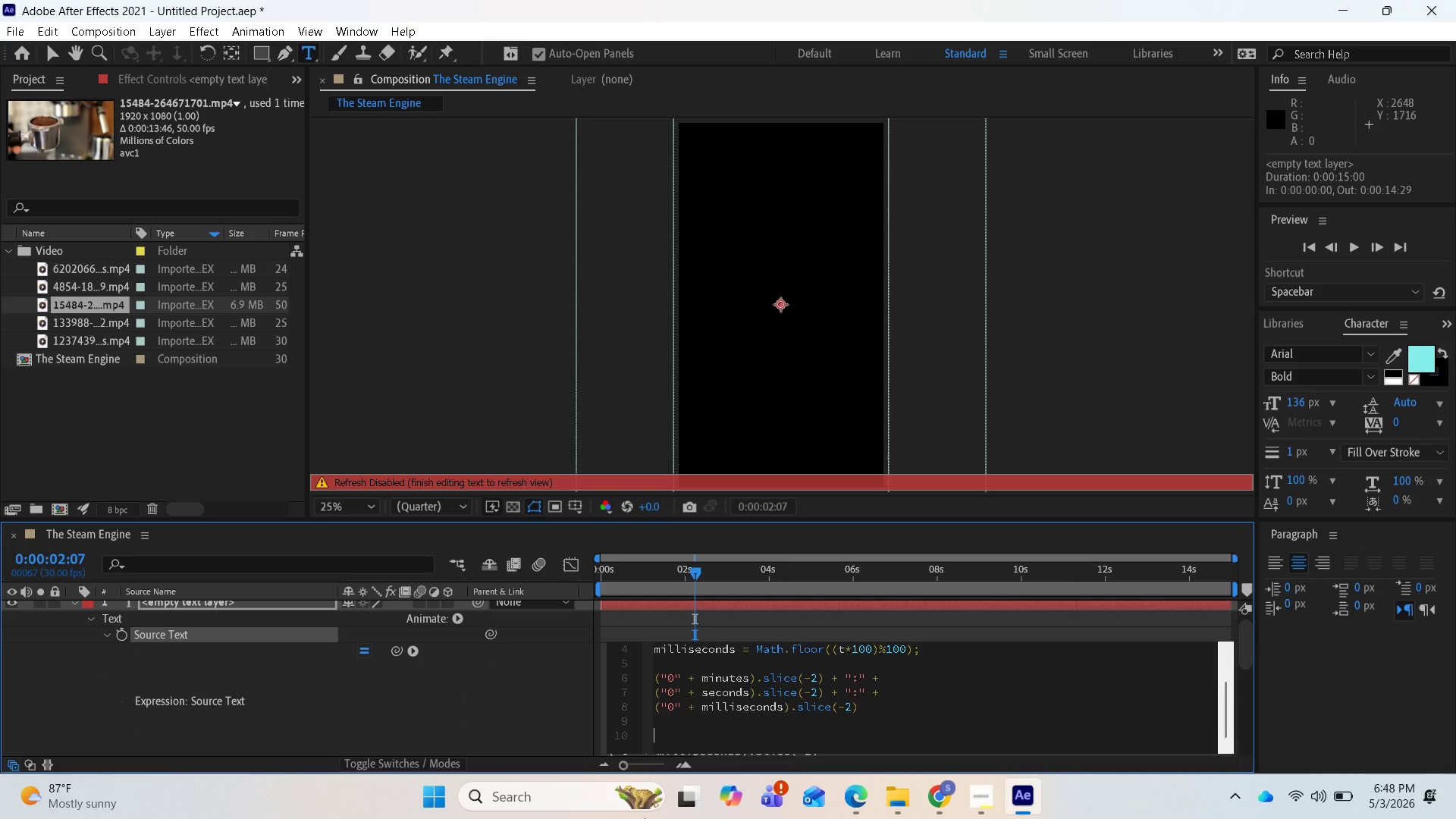 
key(Backspace)
 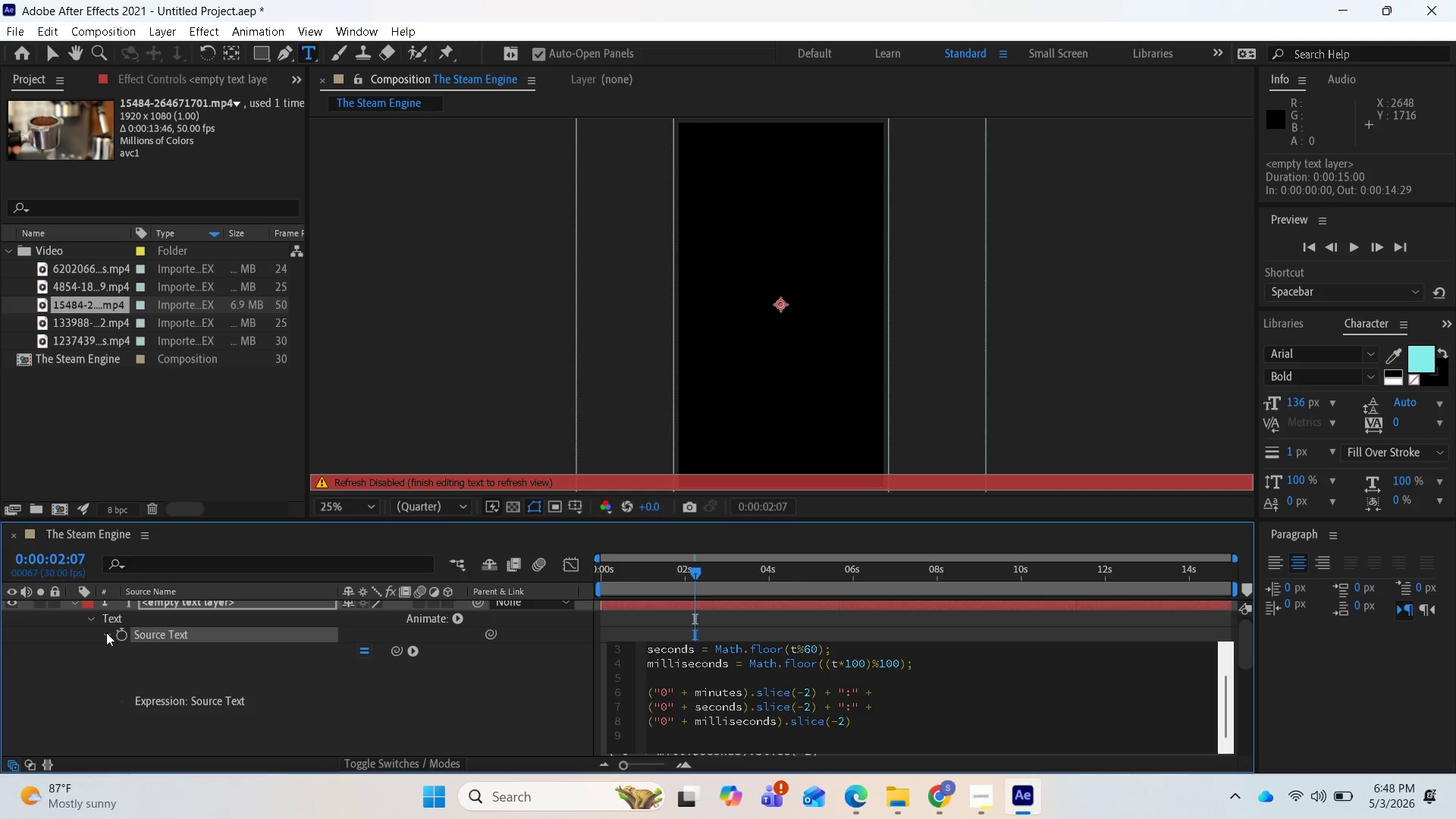 
left_click([90, 618])
 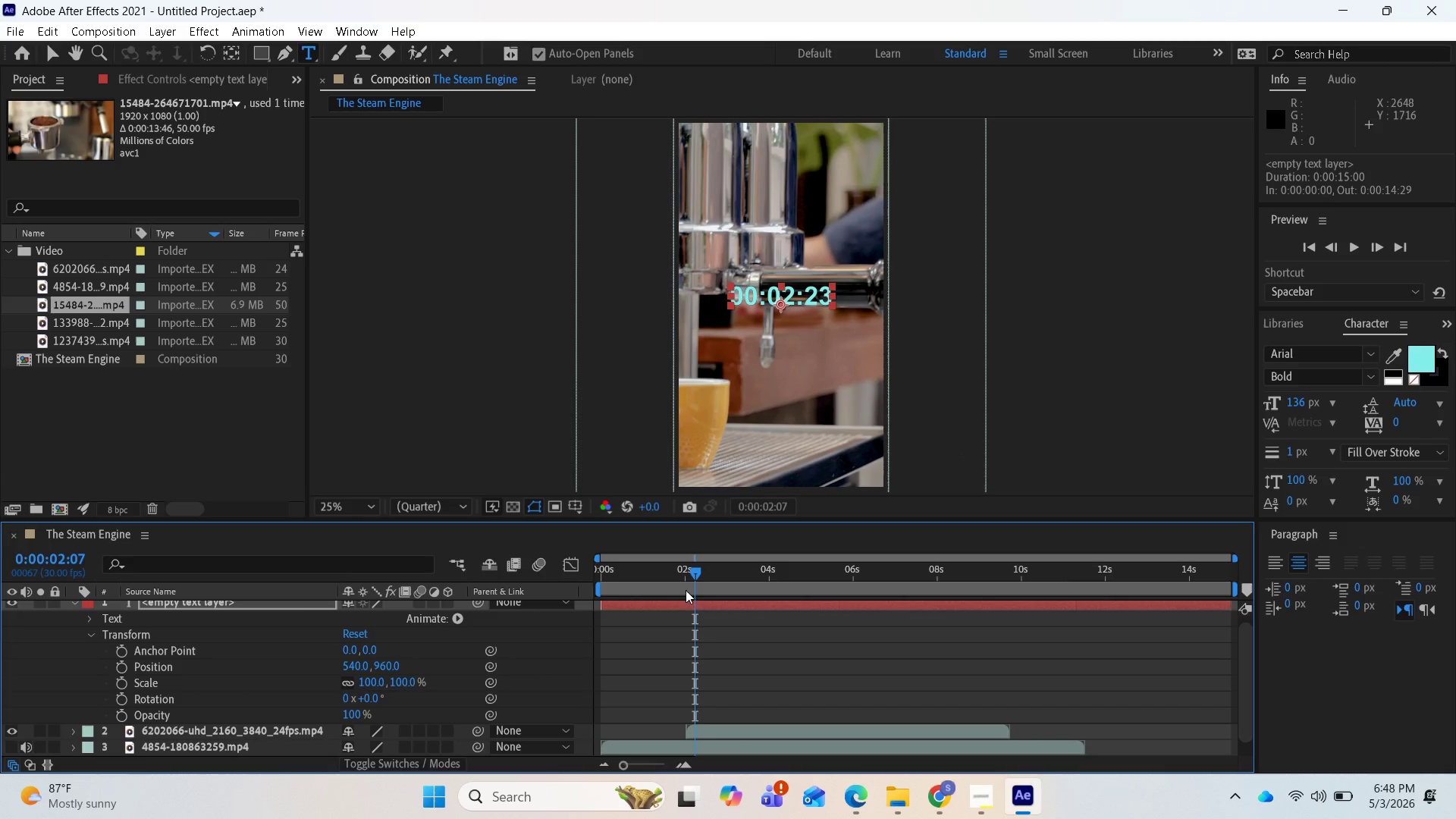 
left_click_drag(start_coordinate=[694, 571], to_coordinate=[602, 578])
 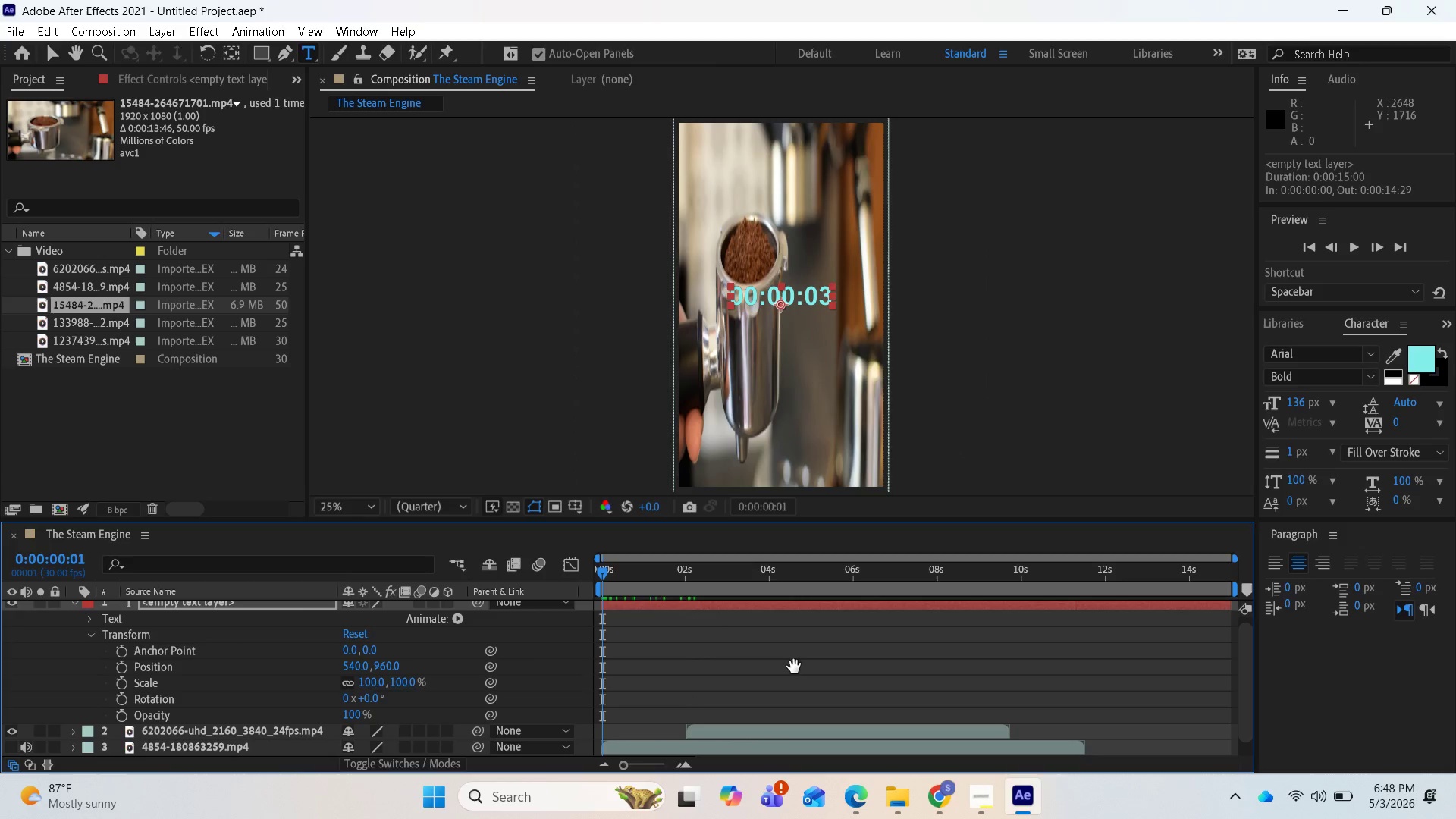 
key(Space)
 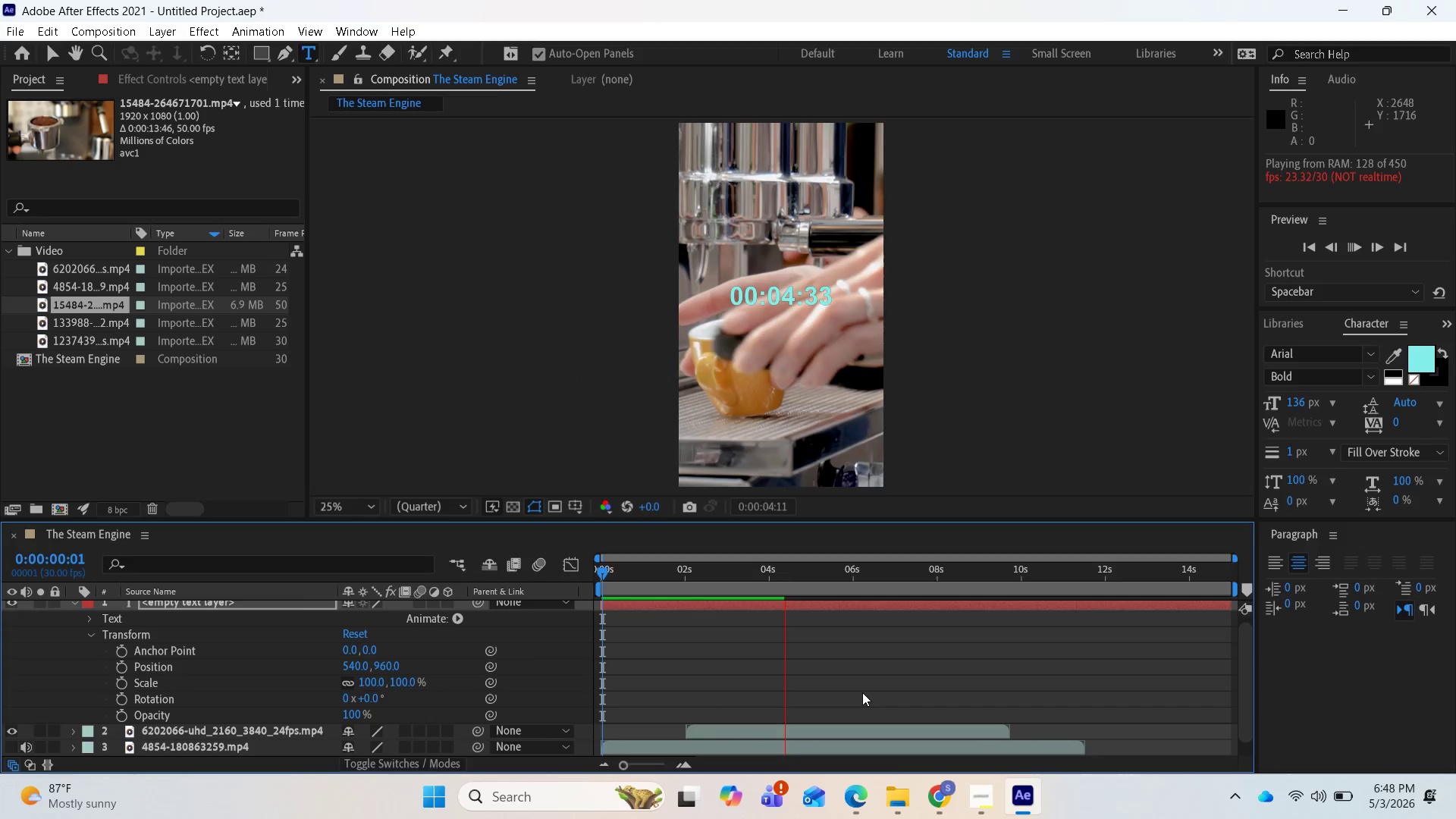 
wait(10.64)
 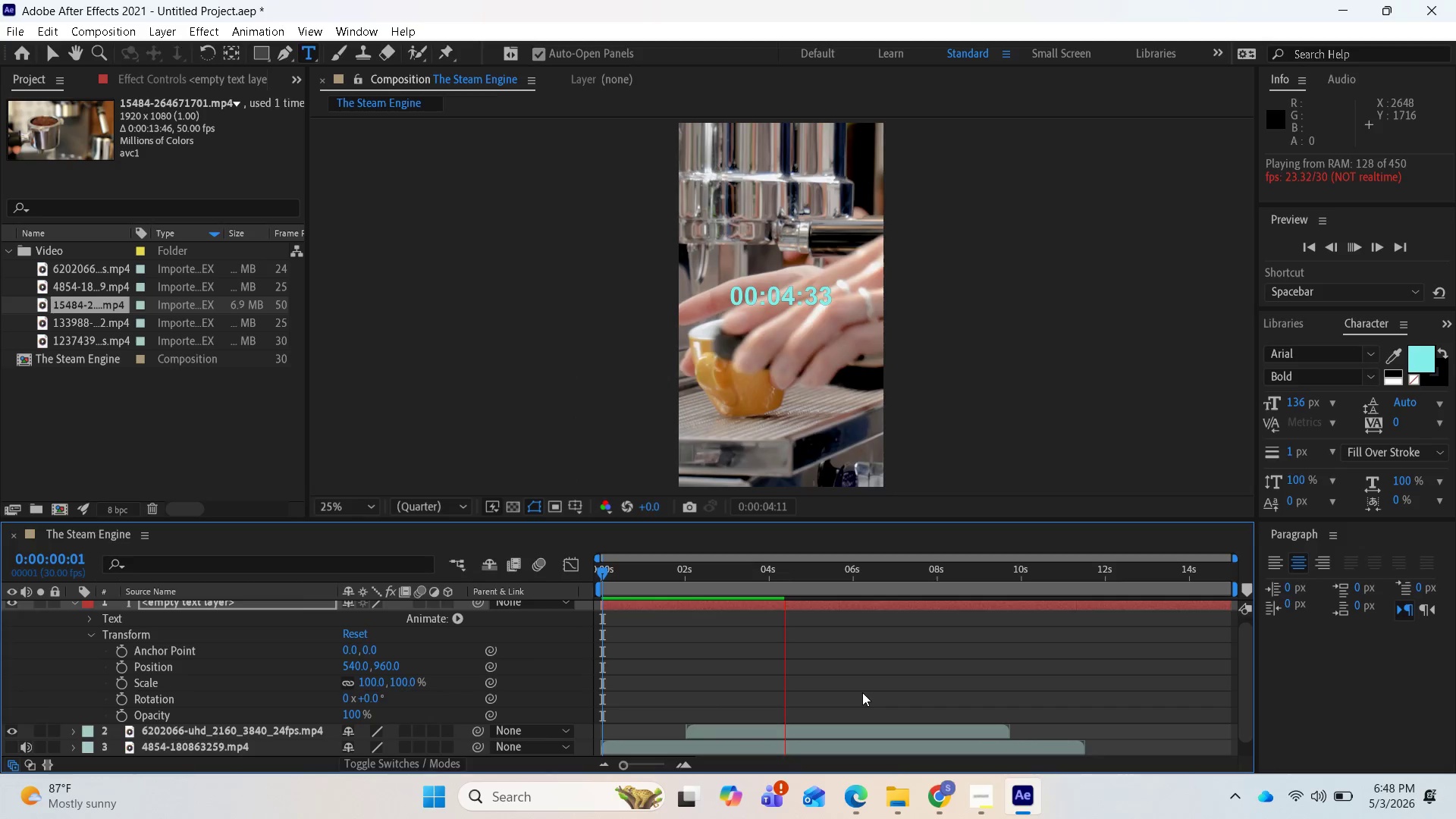 
key(Space)
 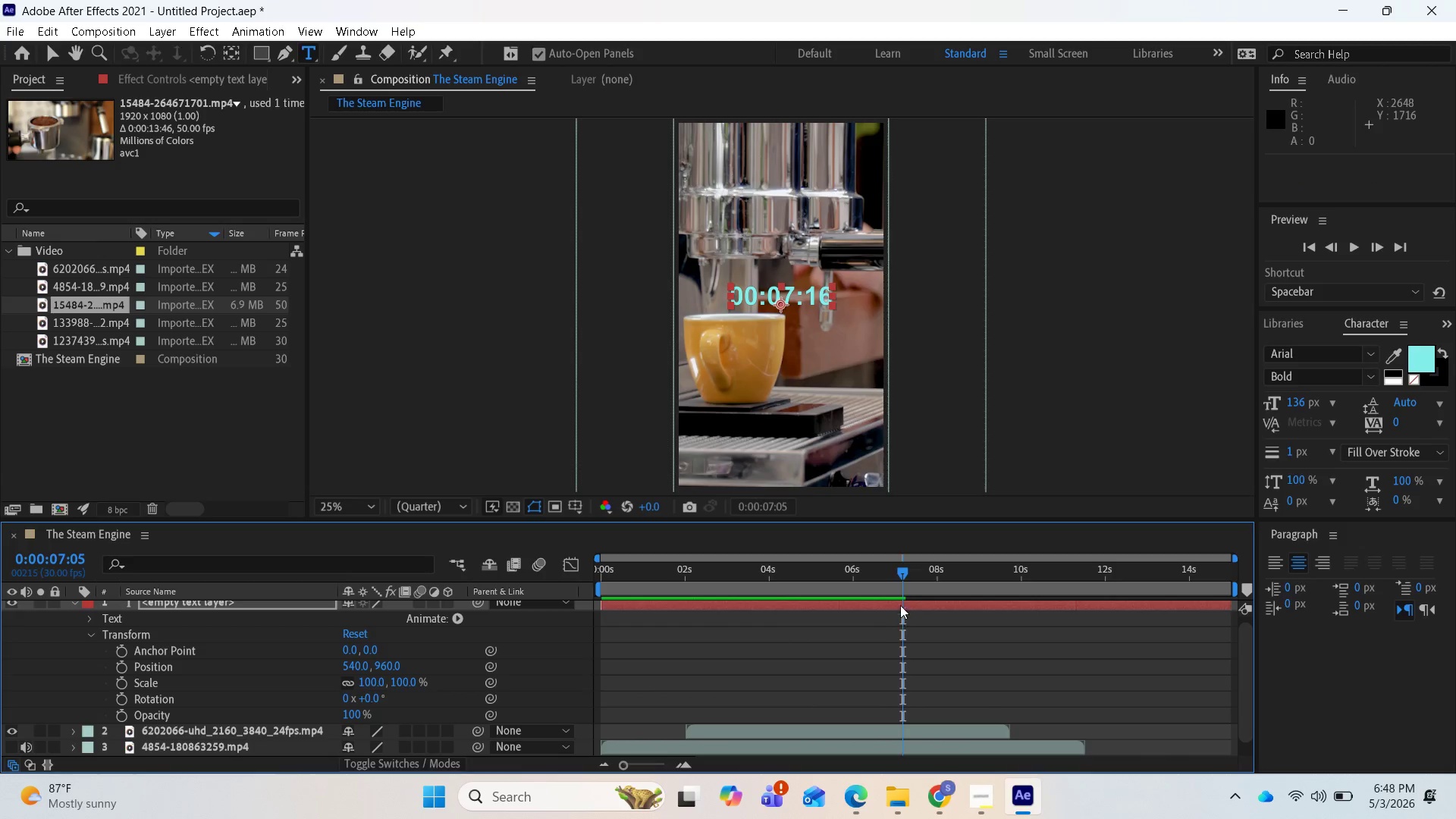 
left_click_drag(start_coordinate=[902, 576], to_coordinate=[601, 592])
 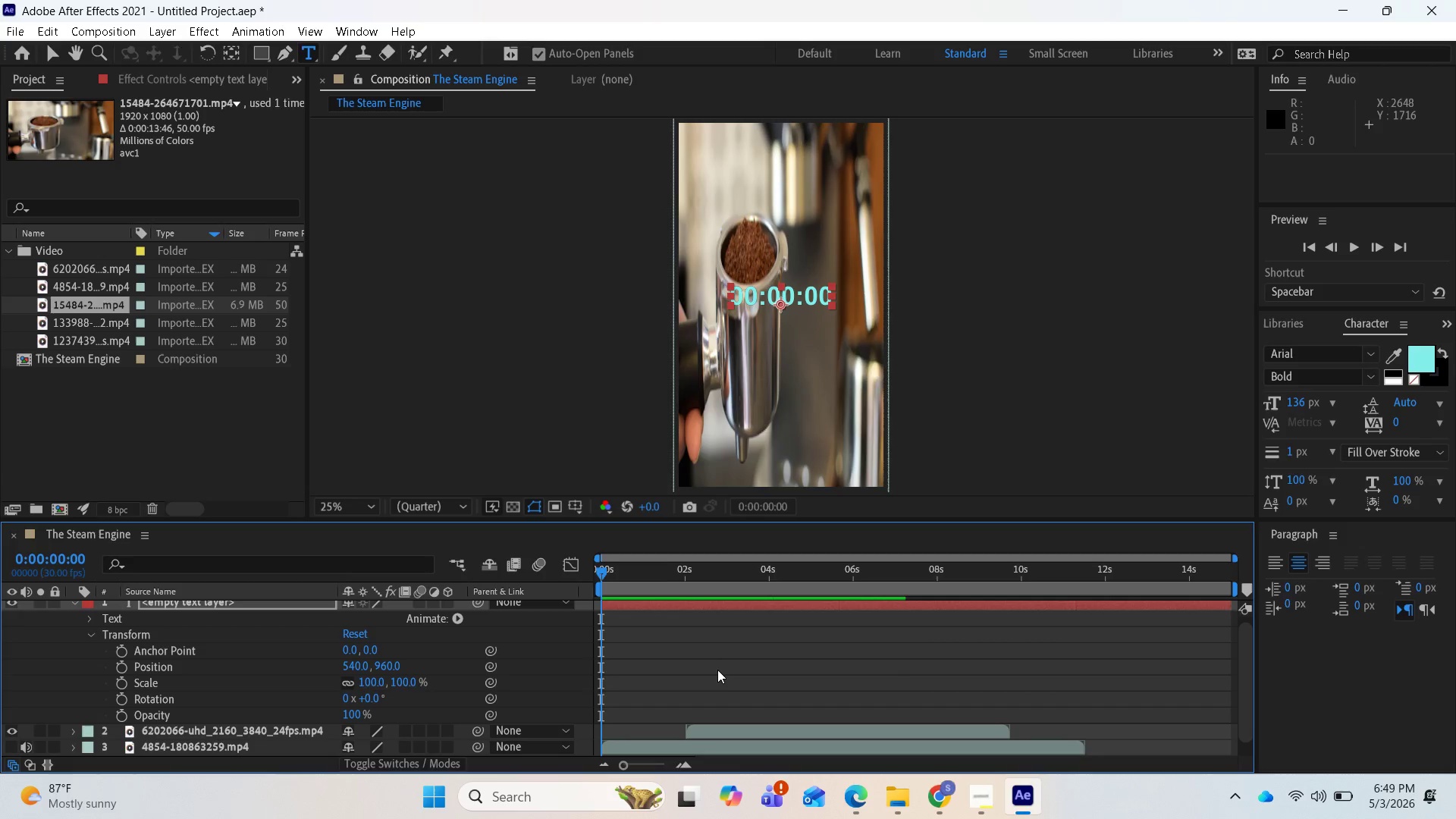 
scroll: coordinate [717, 672], scroll_direction: down, amount: 1.0
 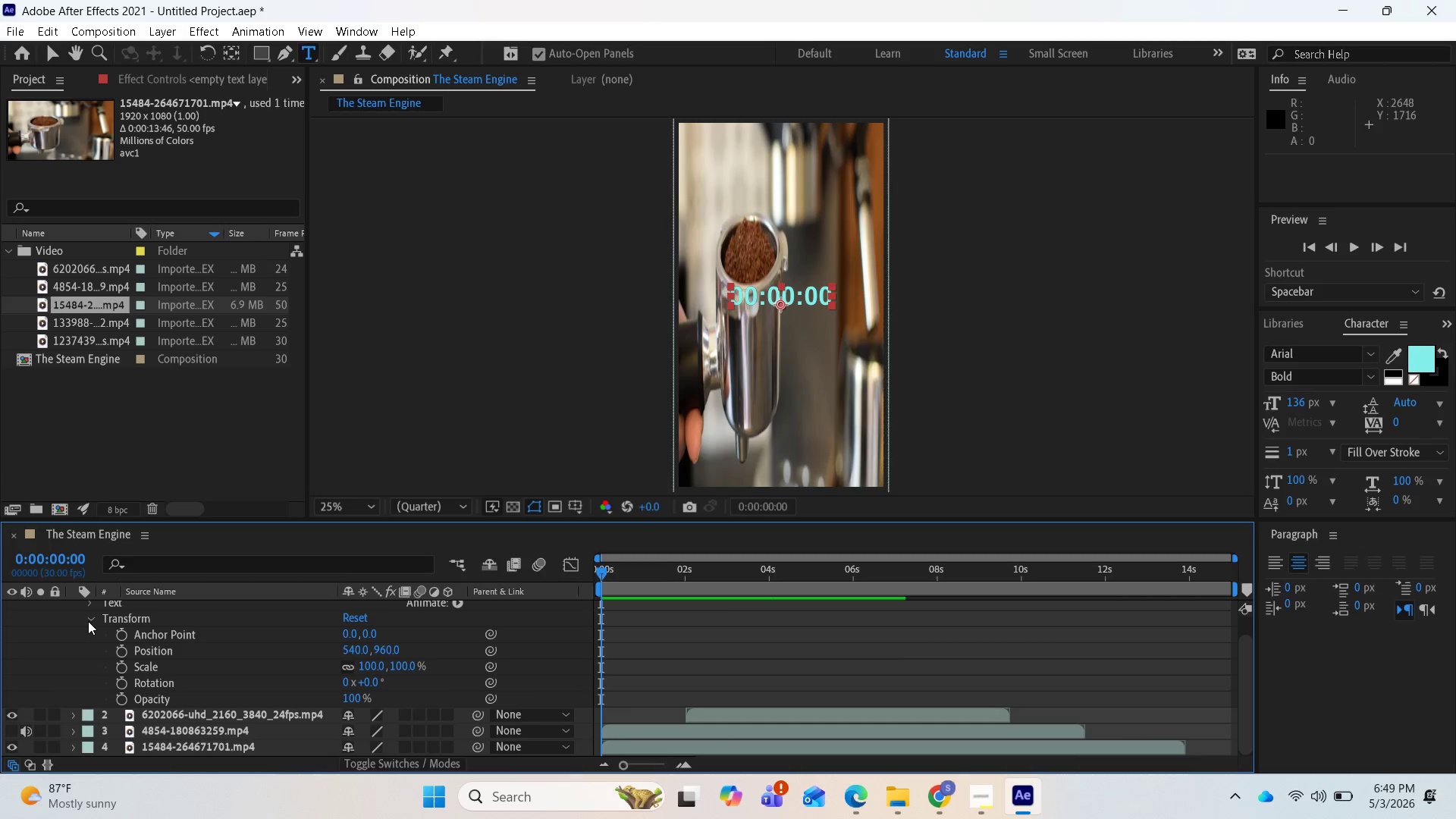 
scroll: coordinate [90, 645], scroll_direction: up, amount: 4.0
 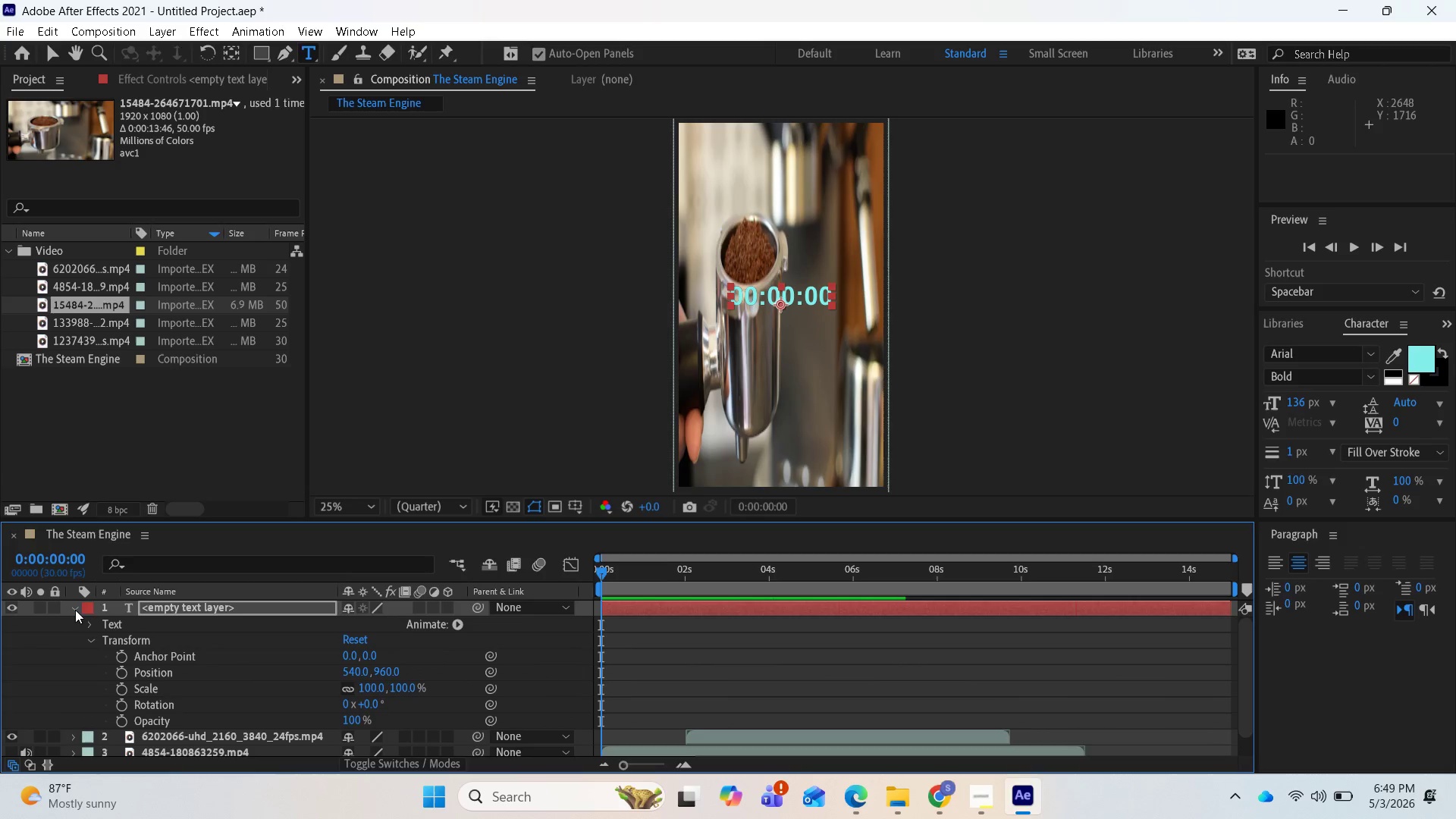 
left_click([75, 610])
 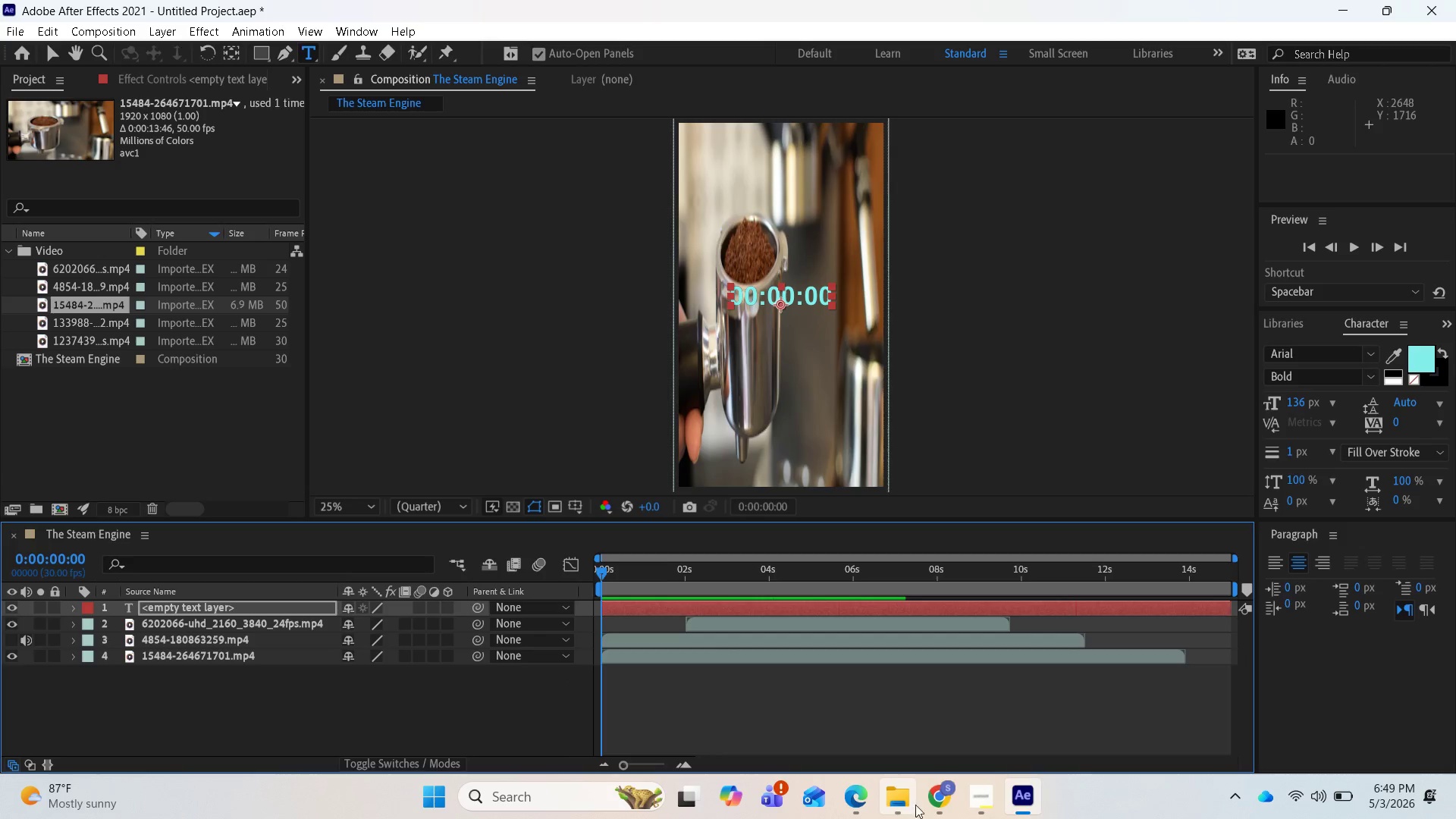 
left_click([972, 795])